 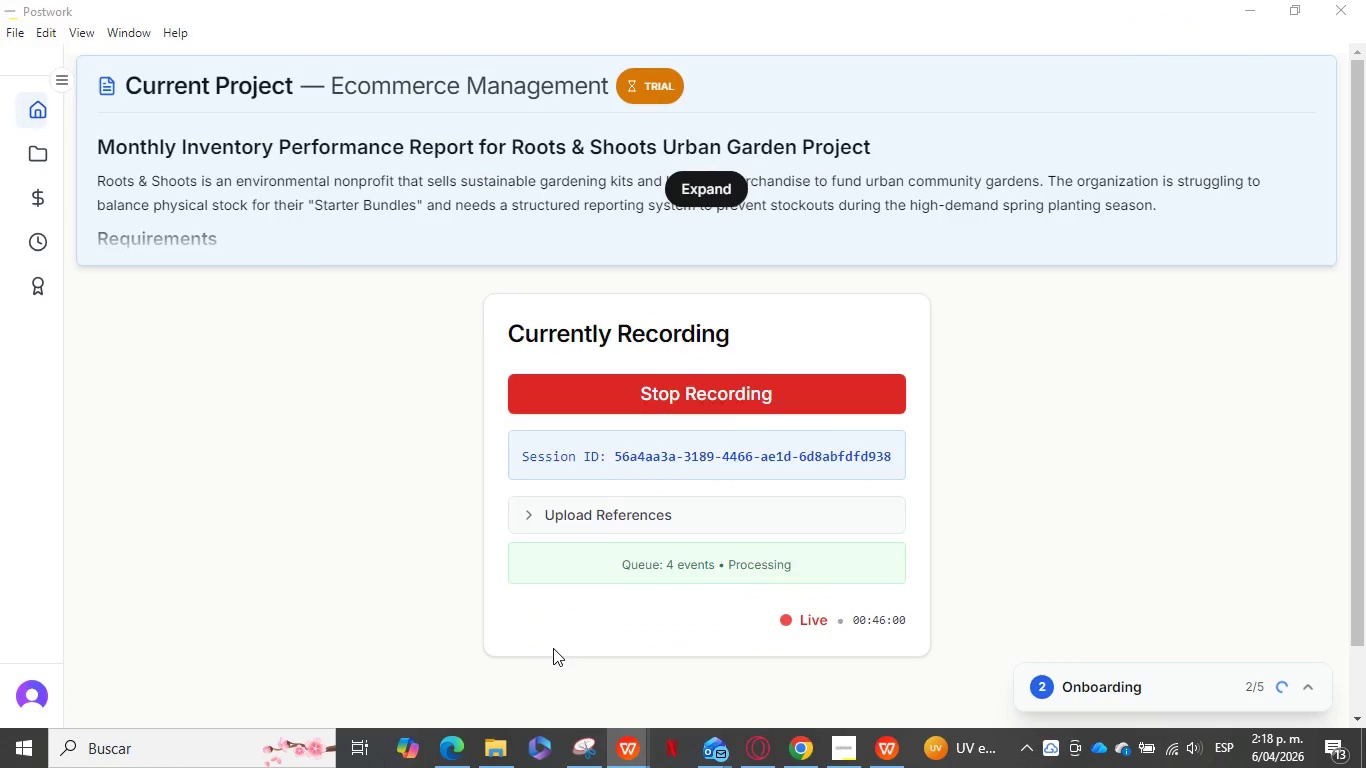 
scroll: coordinate [563, 468], scroll_direction: up, amount: 14.0
 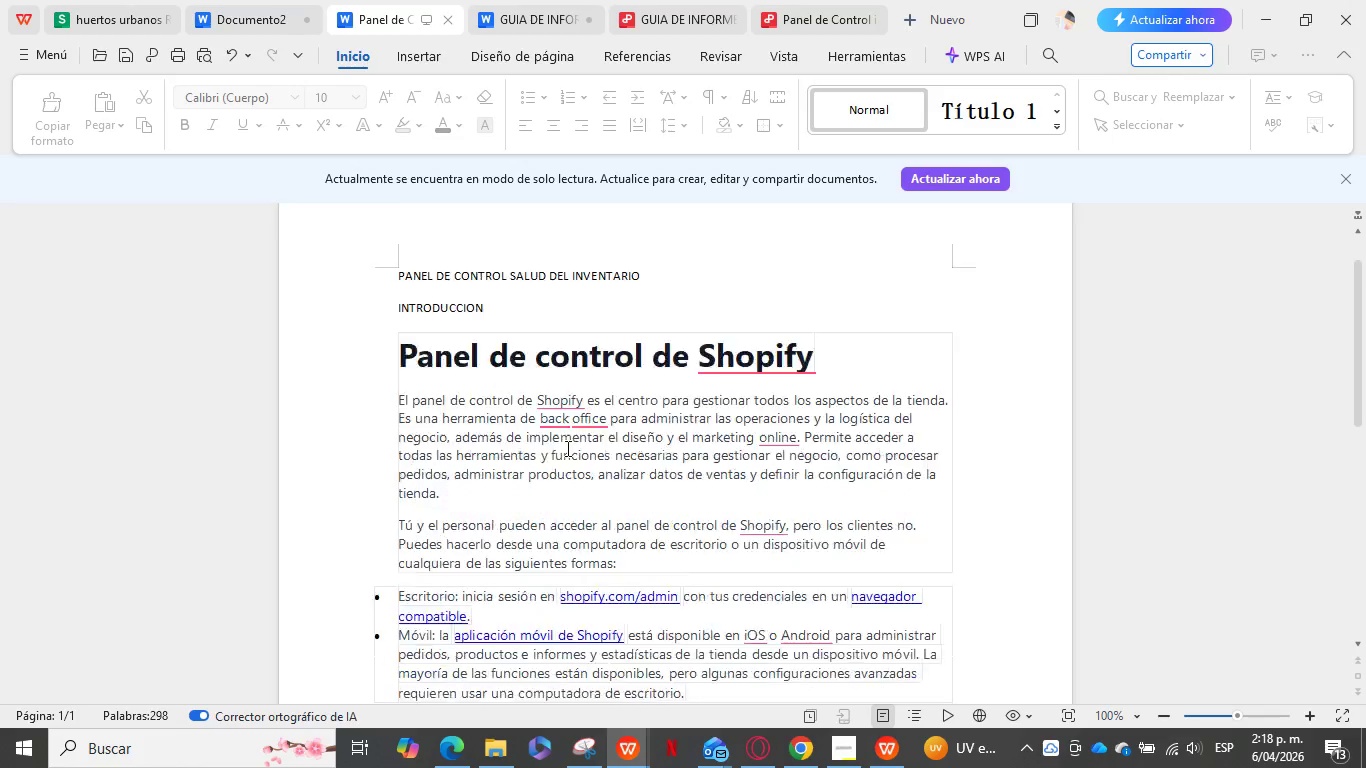 
scroll: coordinate [563, 447], scroll_direction: down, amount: 4.0
 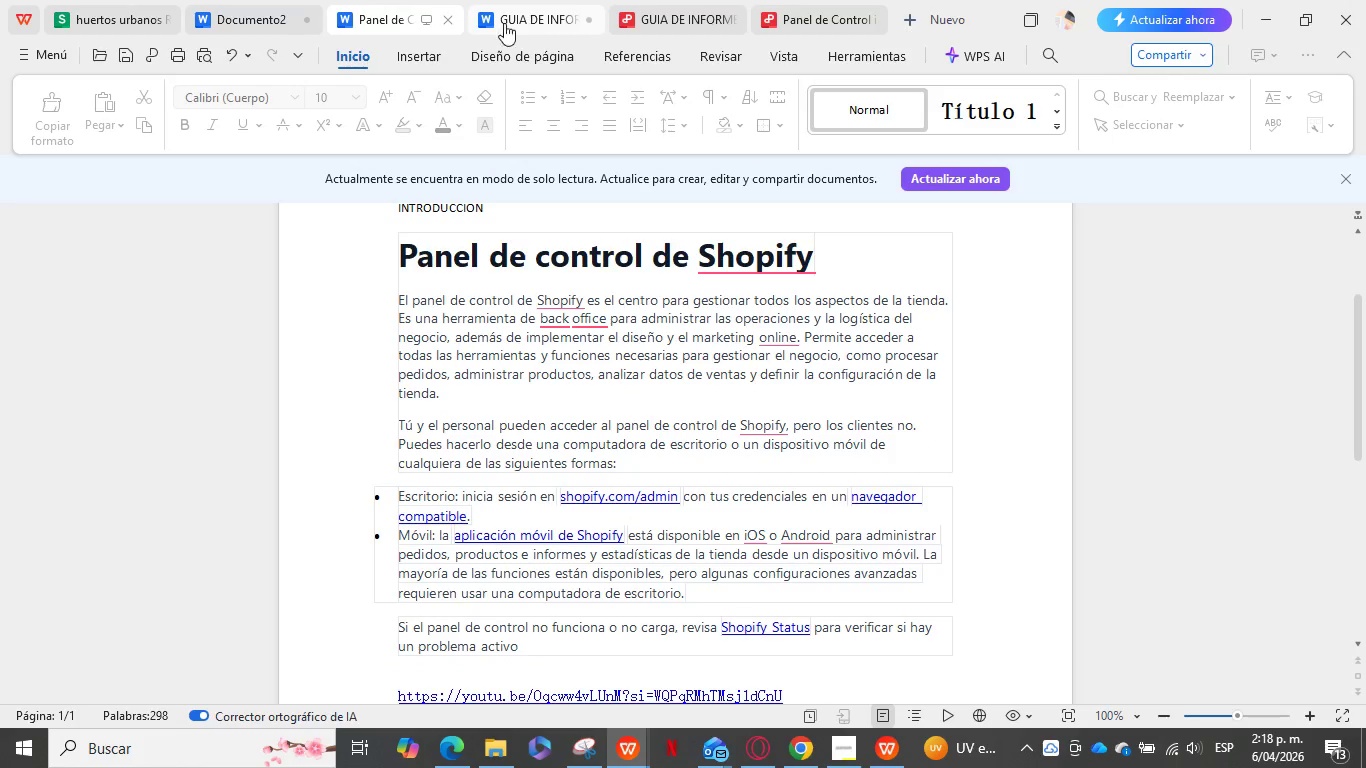 
left_click([234, 8])
 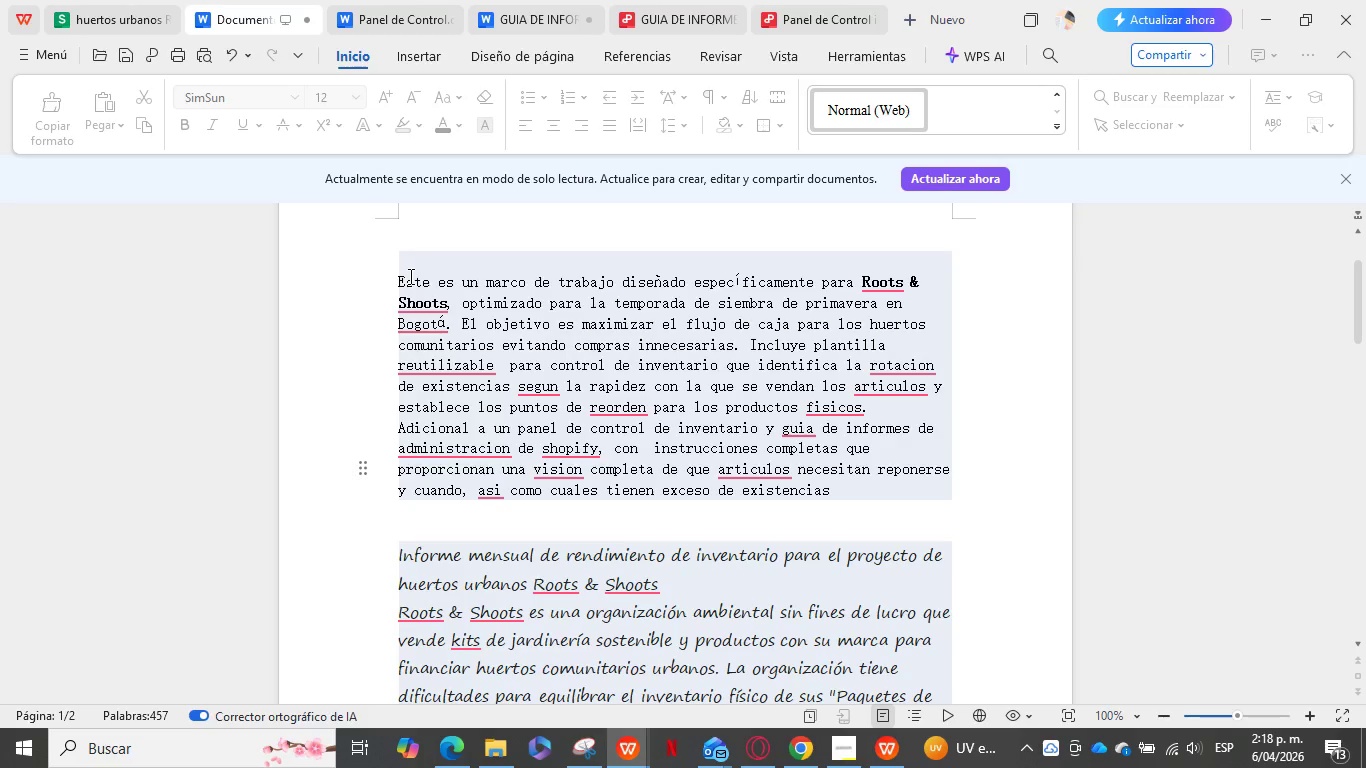 
left_click_drag(start_coordinate=[394, 278], to_coordinate=[525, 416])
 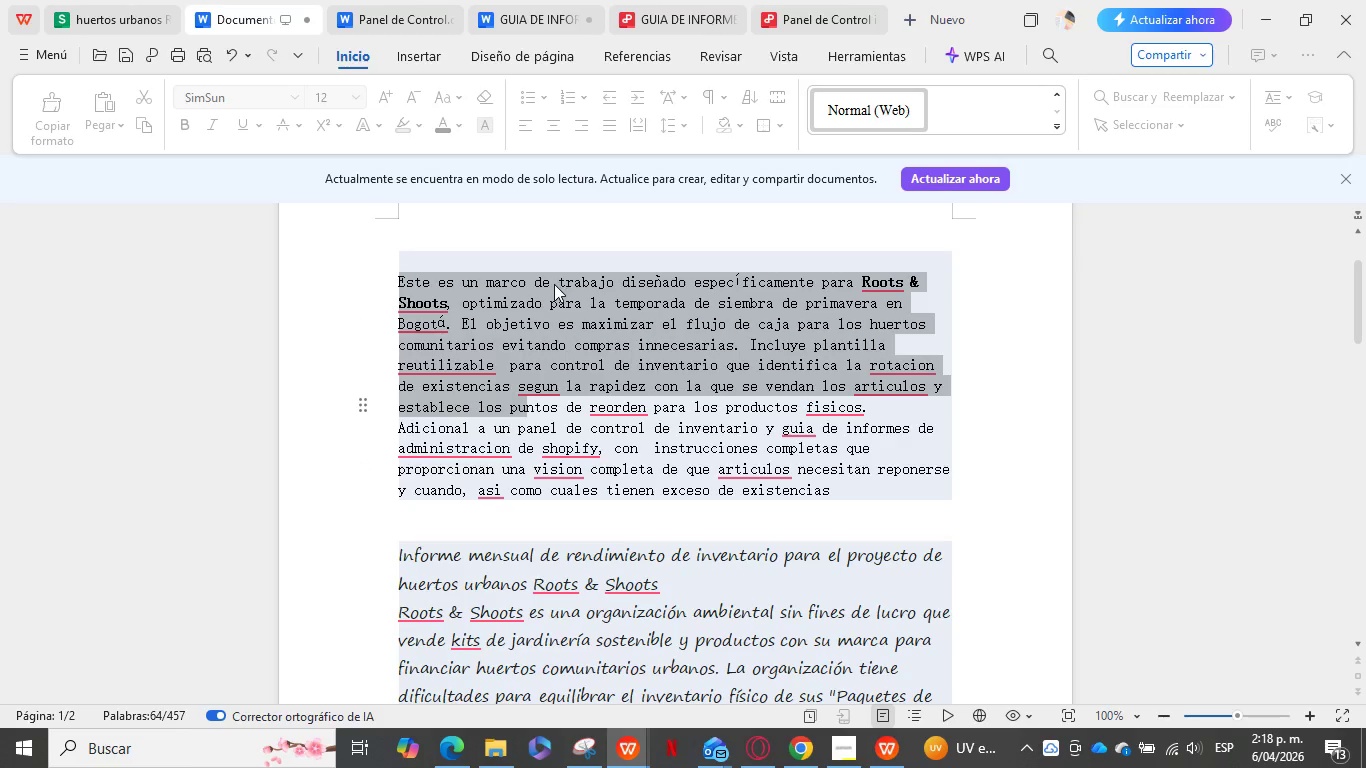 
left_click([554, 284])
 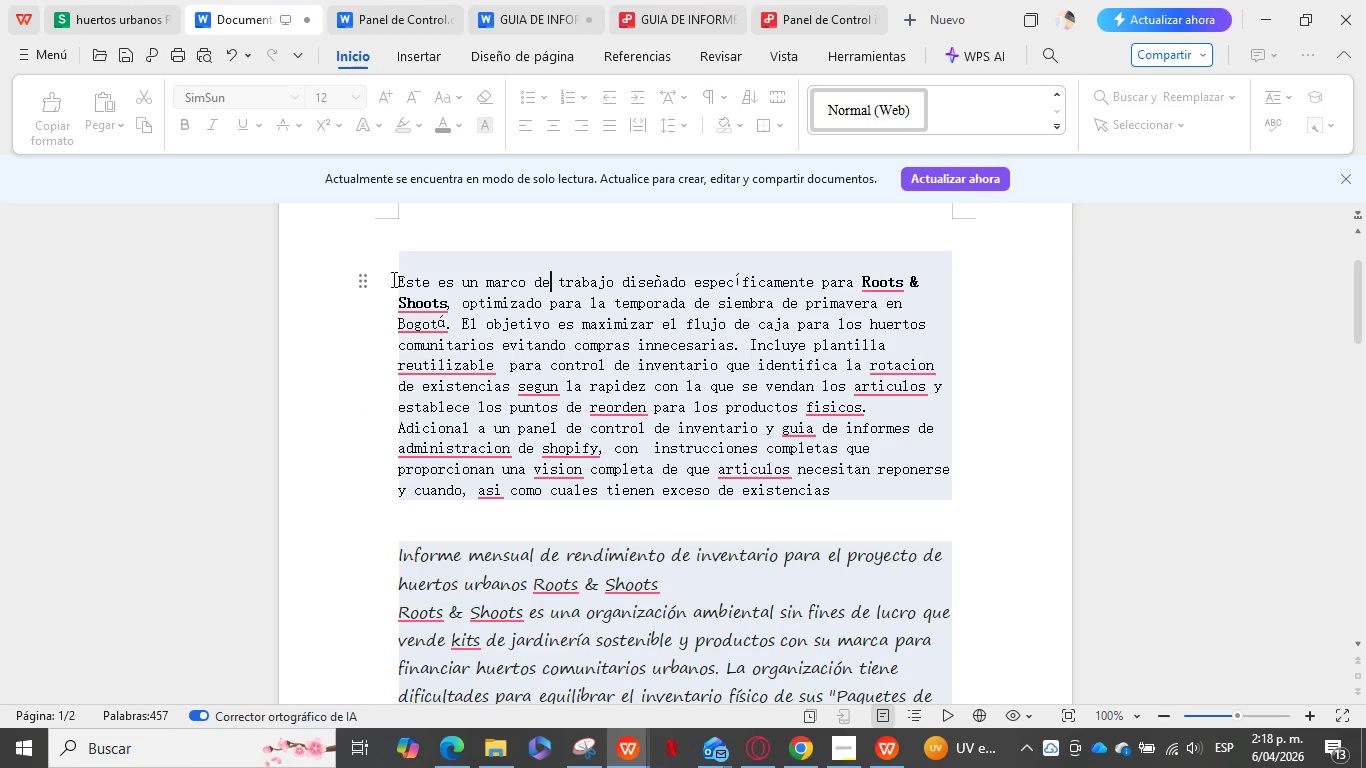 
left_click_drag(start_coordinate=[398, 278], to_coordinate=[873, 493])
 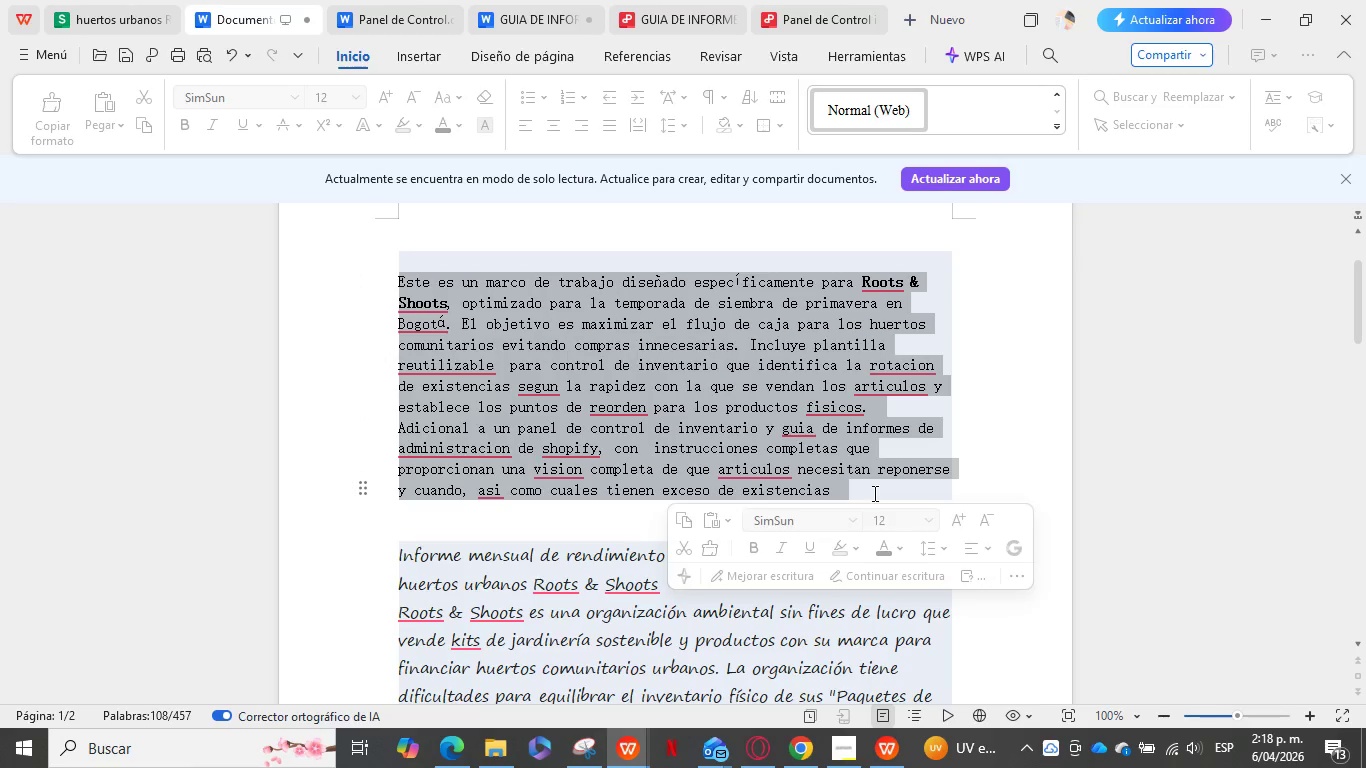 
key(Control+ControlLeft)
 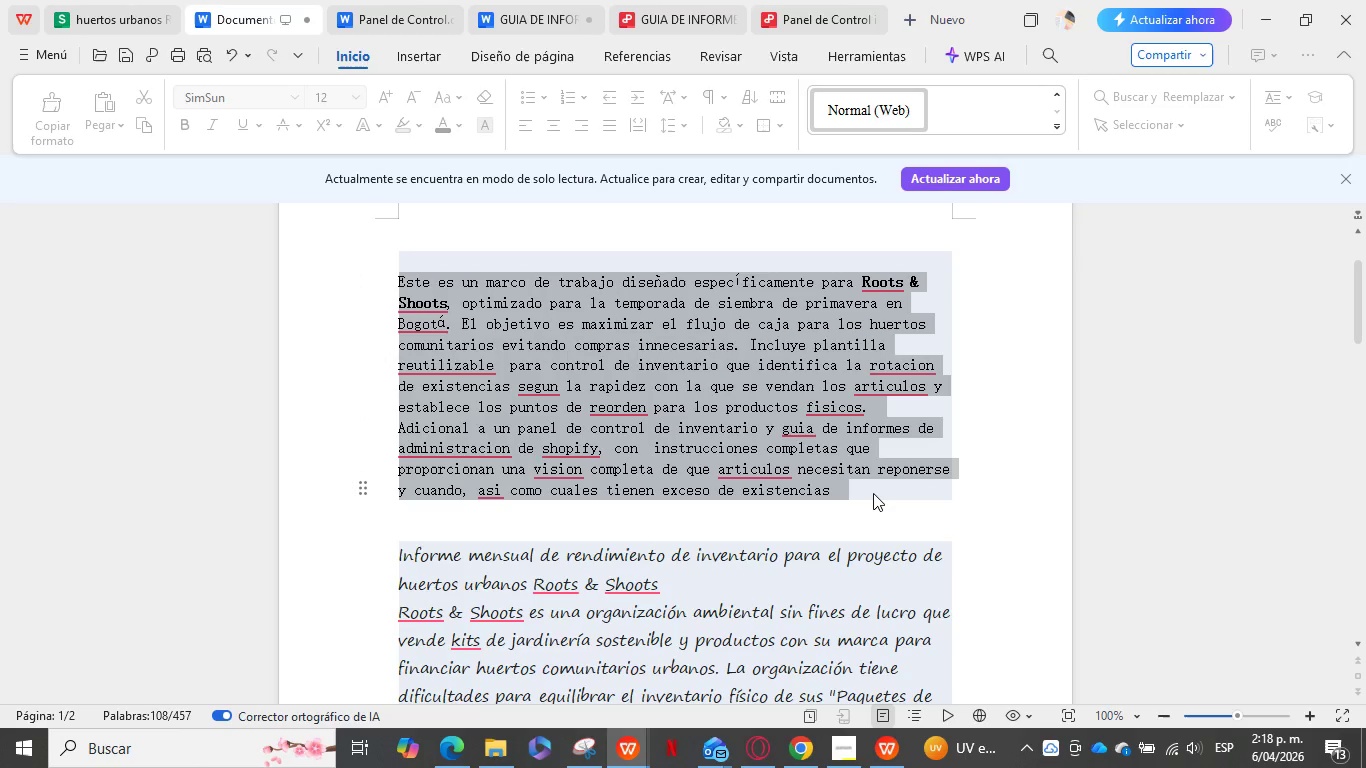 
key(Control+C)
 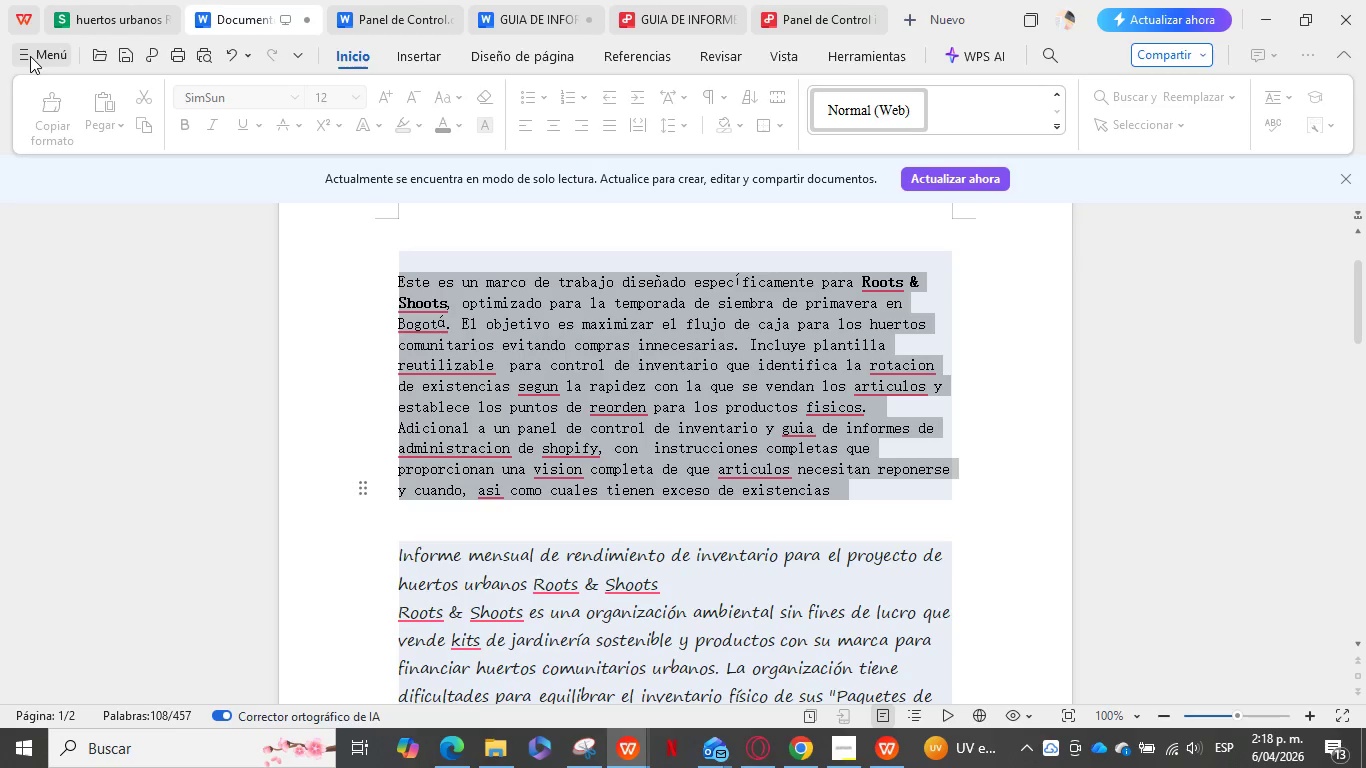 
left_click([47, 48])
 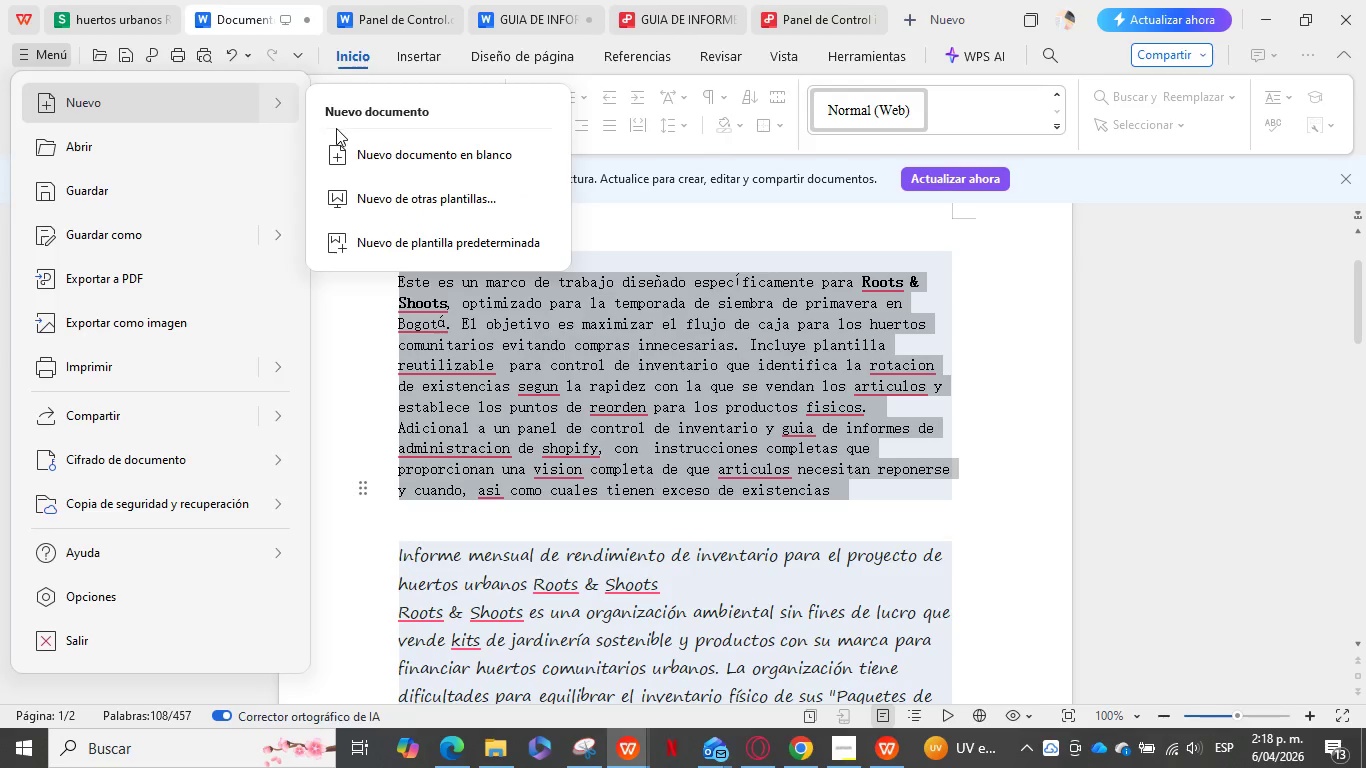 
left_click([415, 157])
 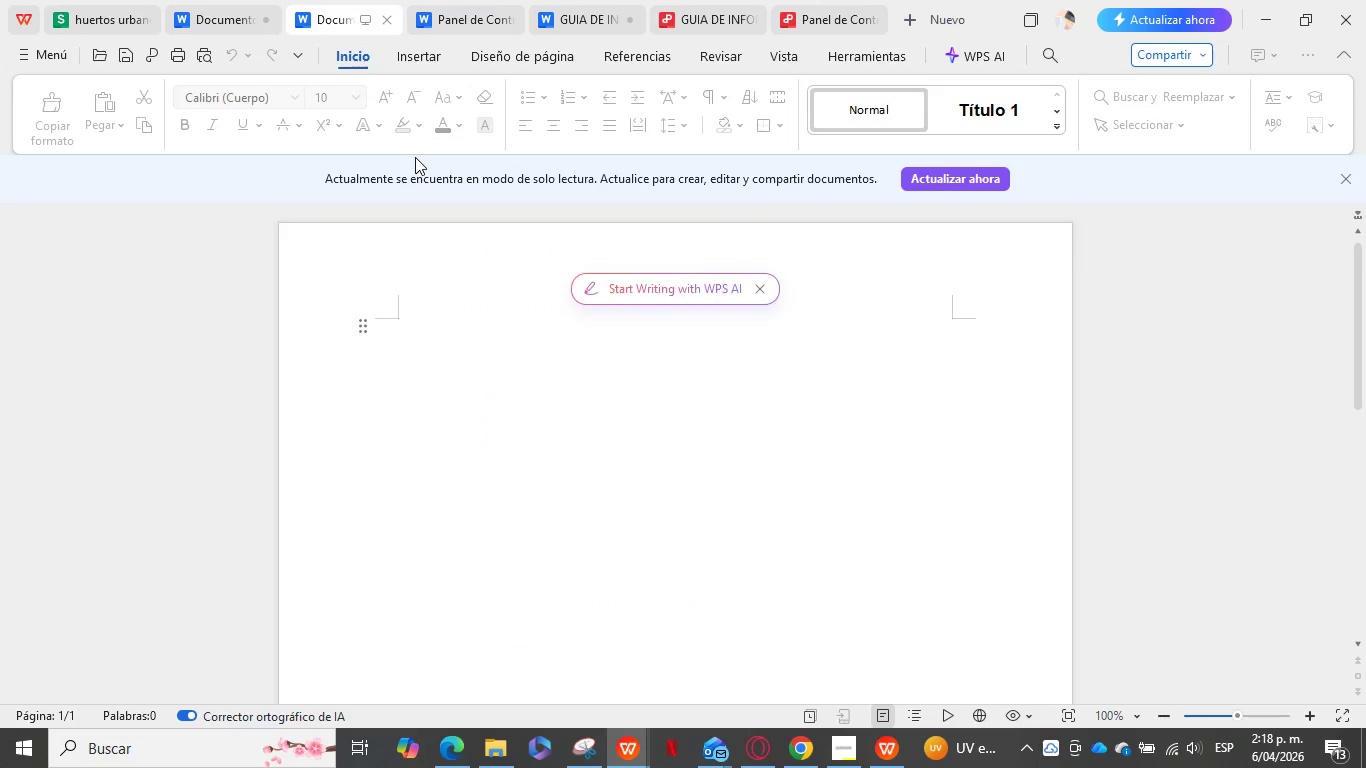 
key(Control+ControlLeft)
 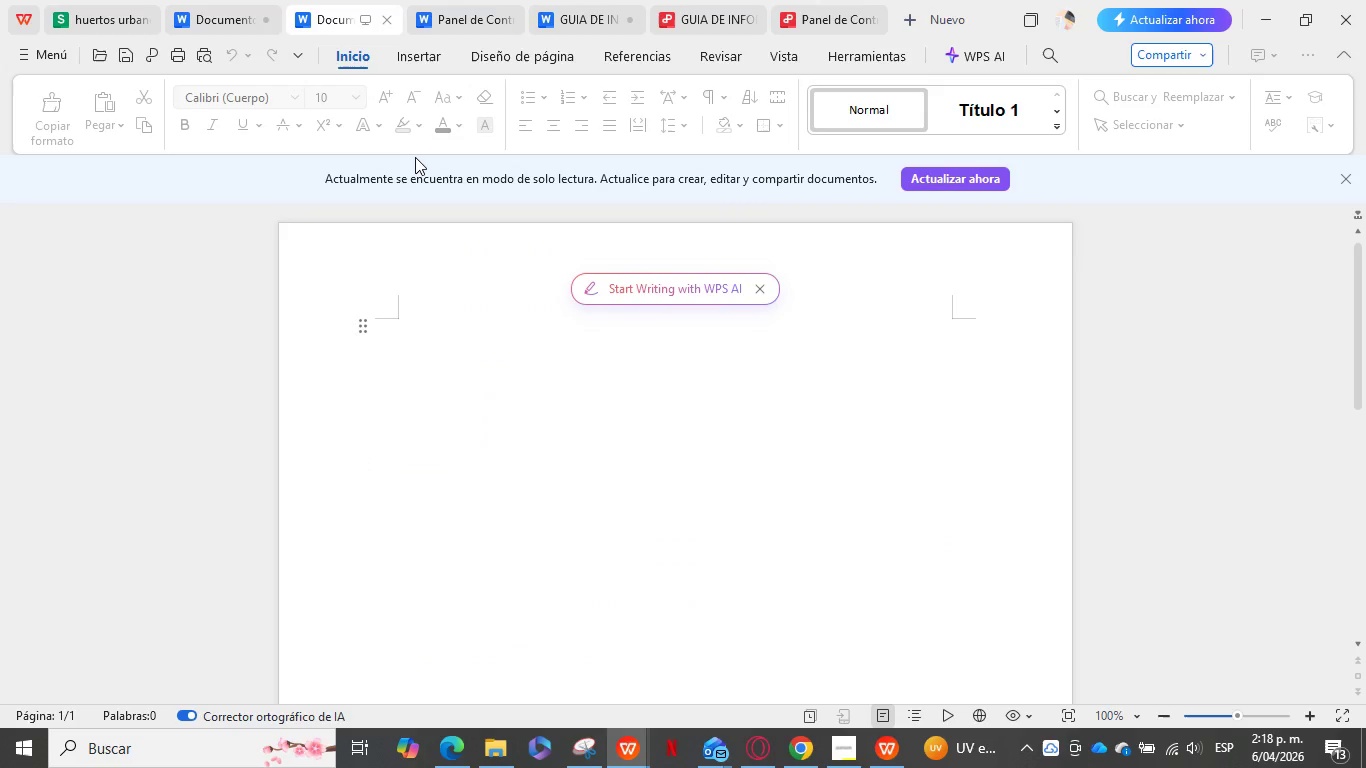 
key(Control+V)
 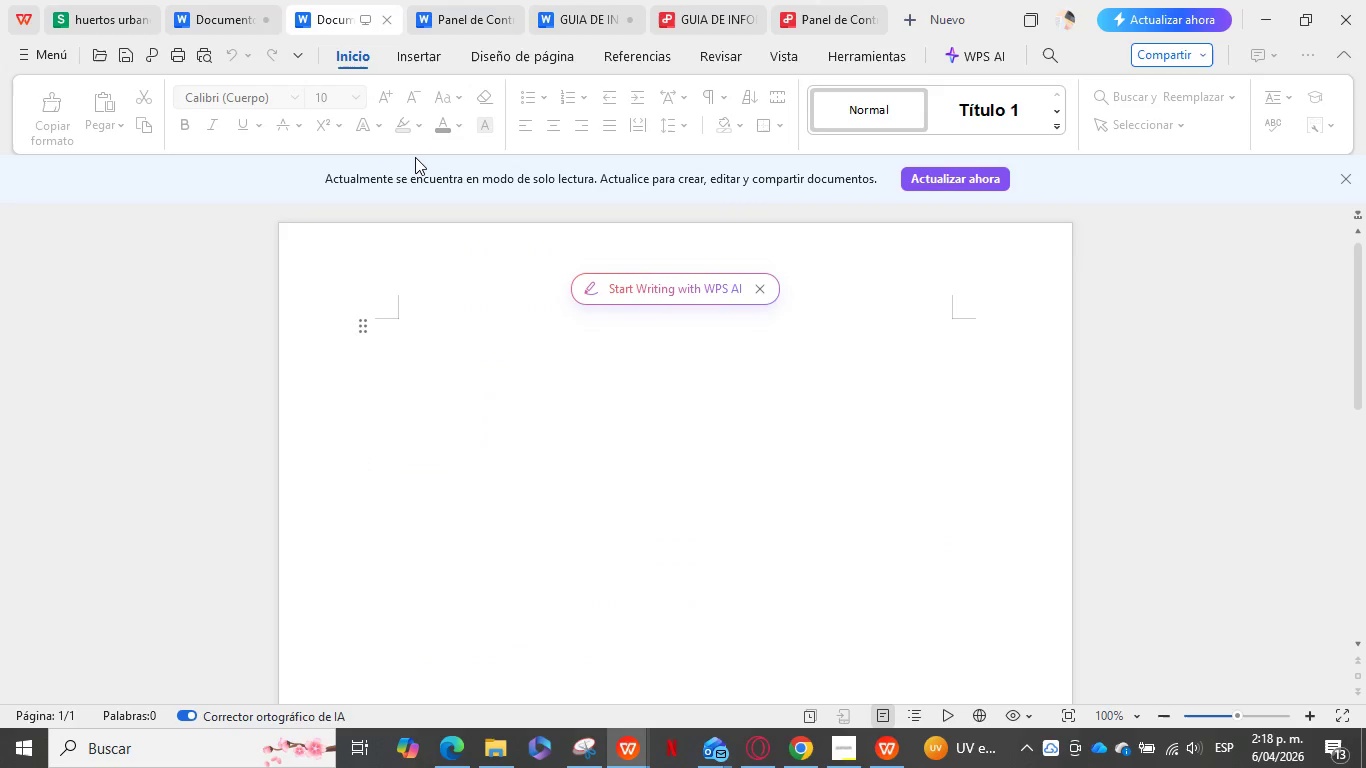 
key(Enter)
 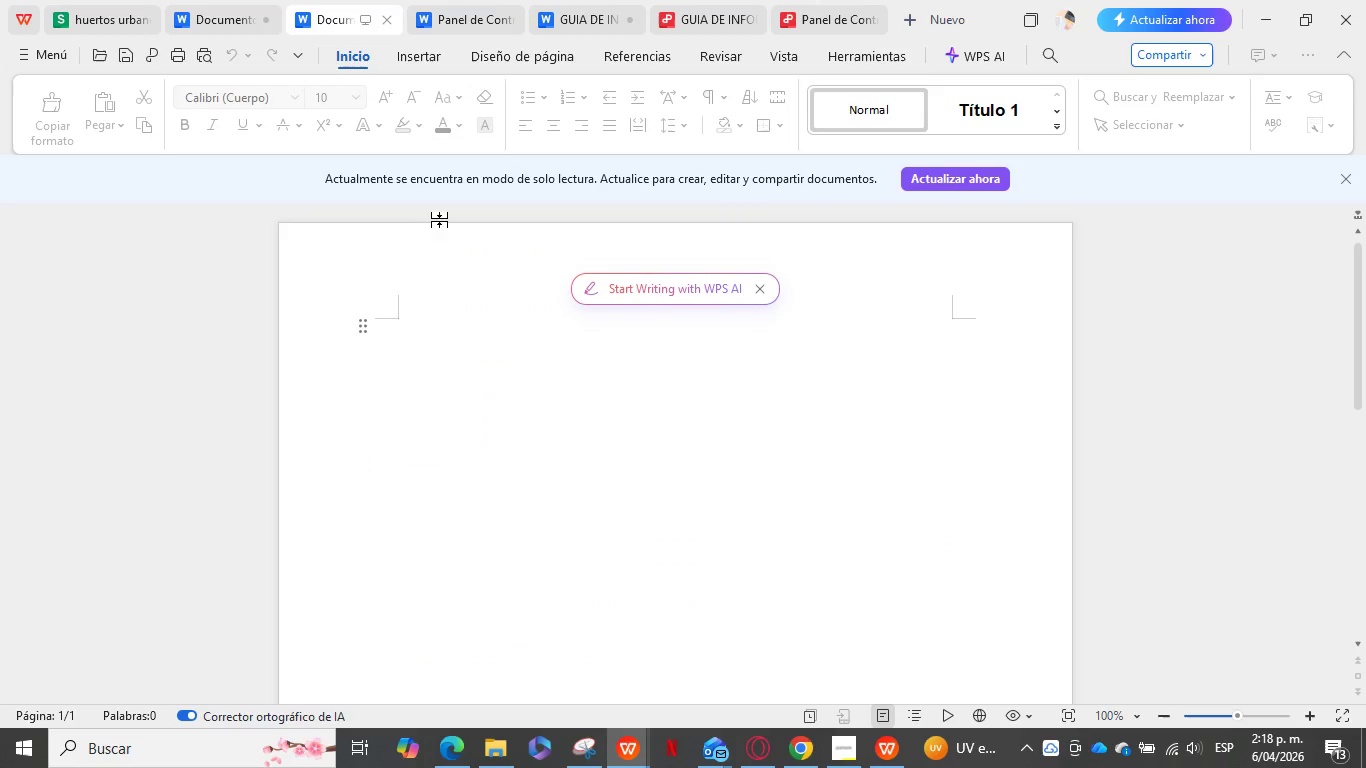 
left_click([496, 298])
 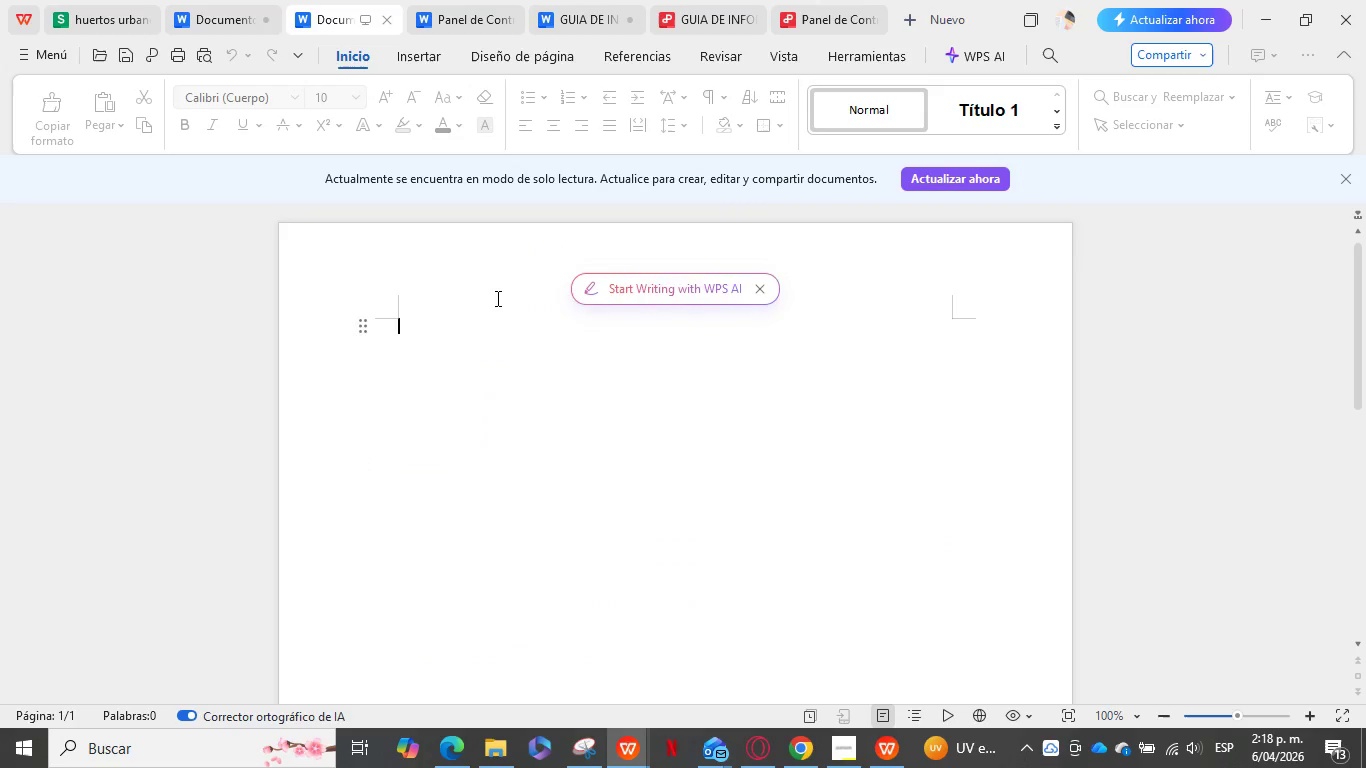 
key(Enter)
 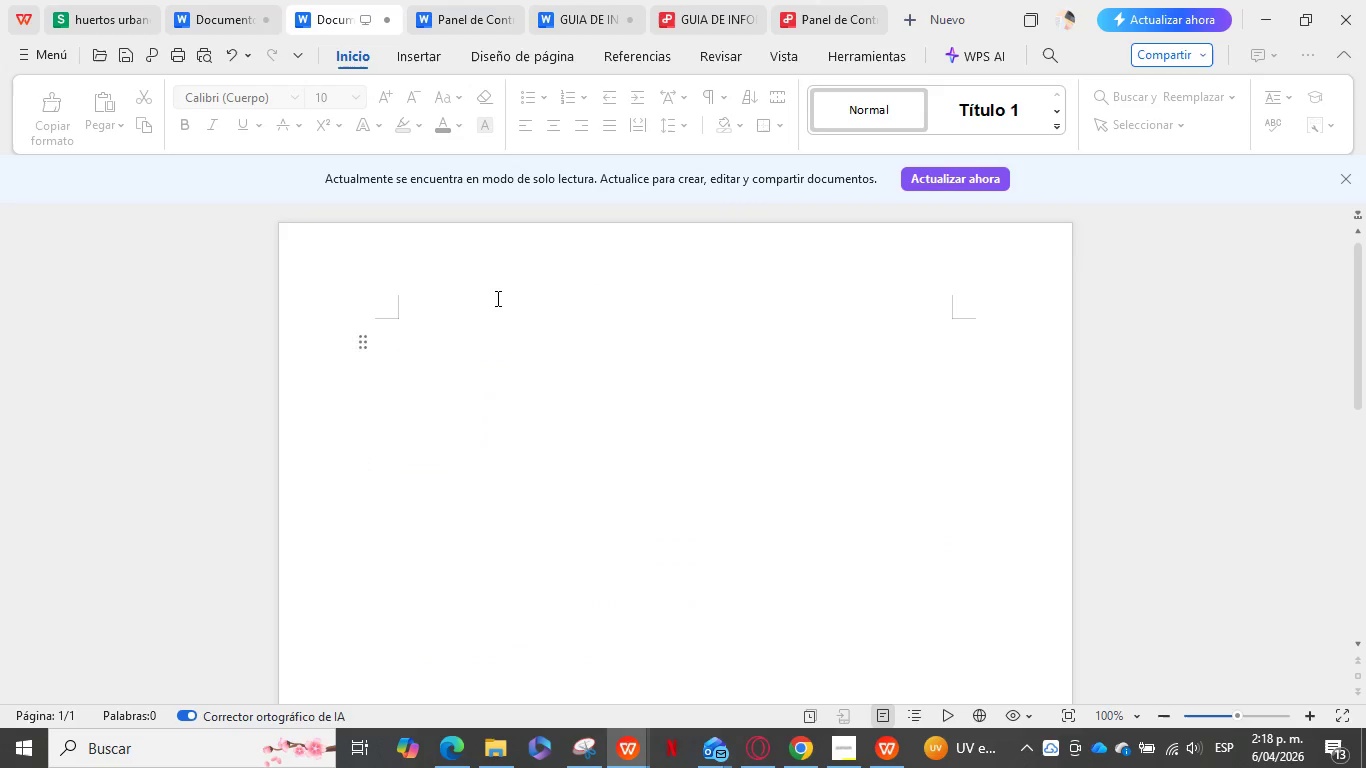 
key(Enter)
 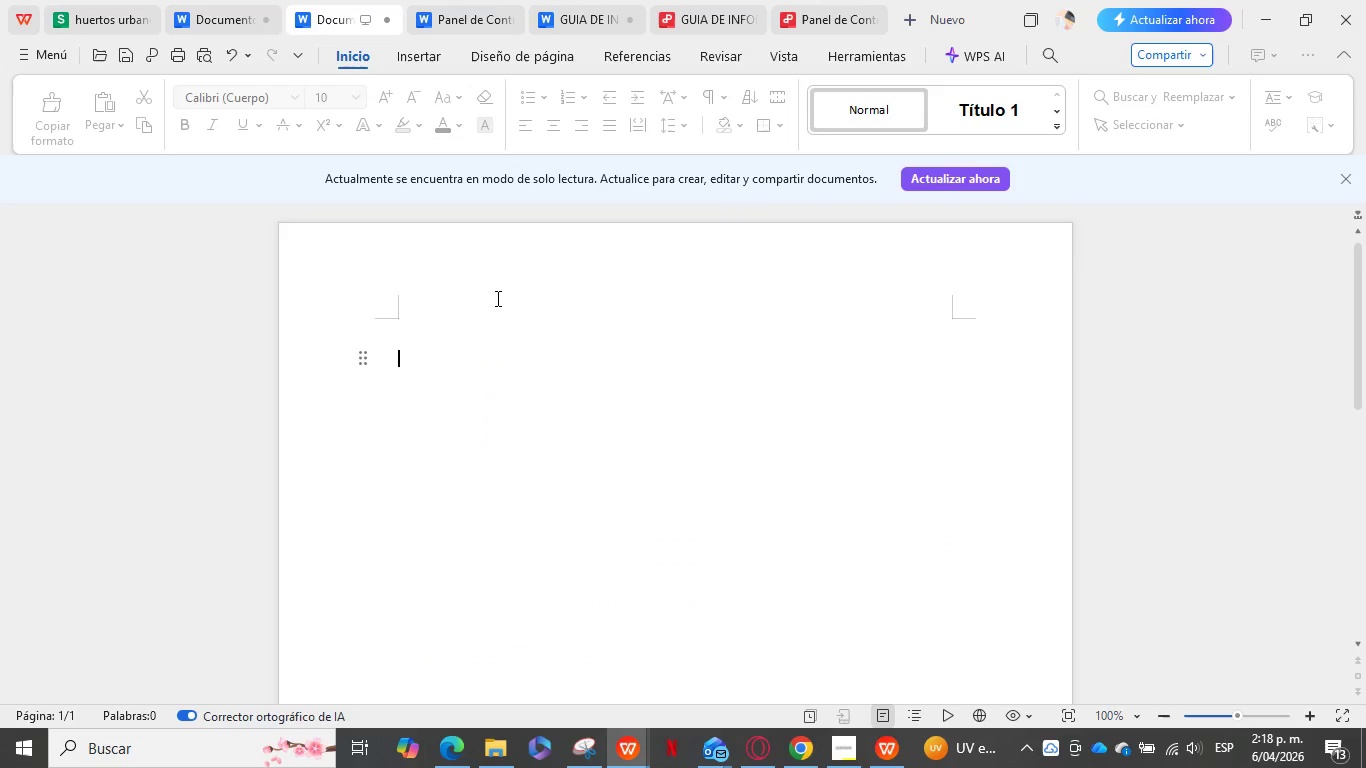 
key(Control+ControlLeft)
 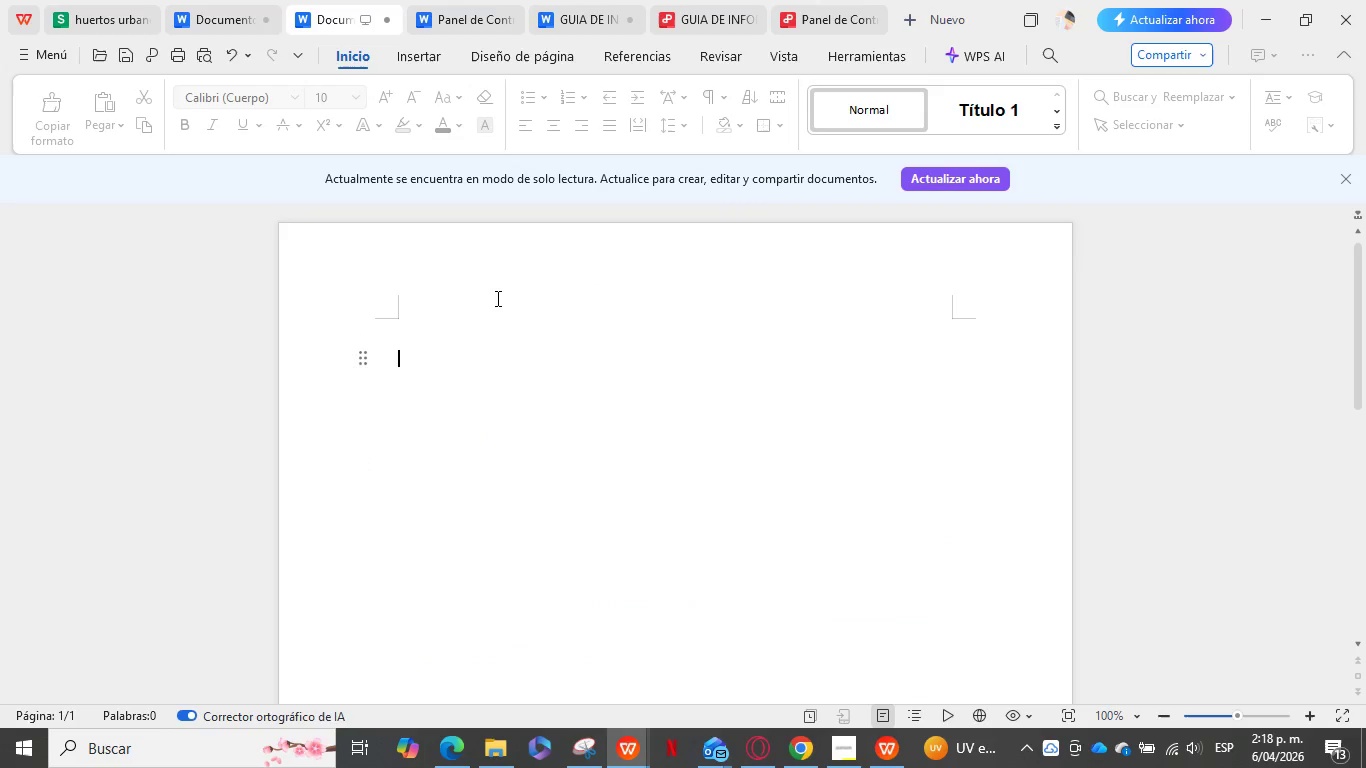 
key(Control+V)
 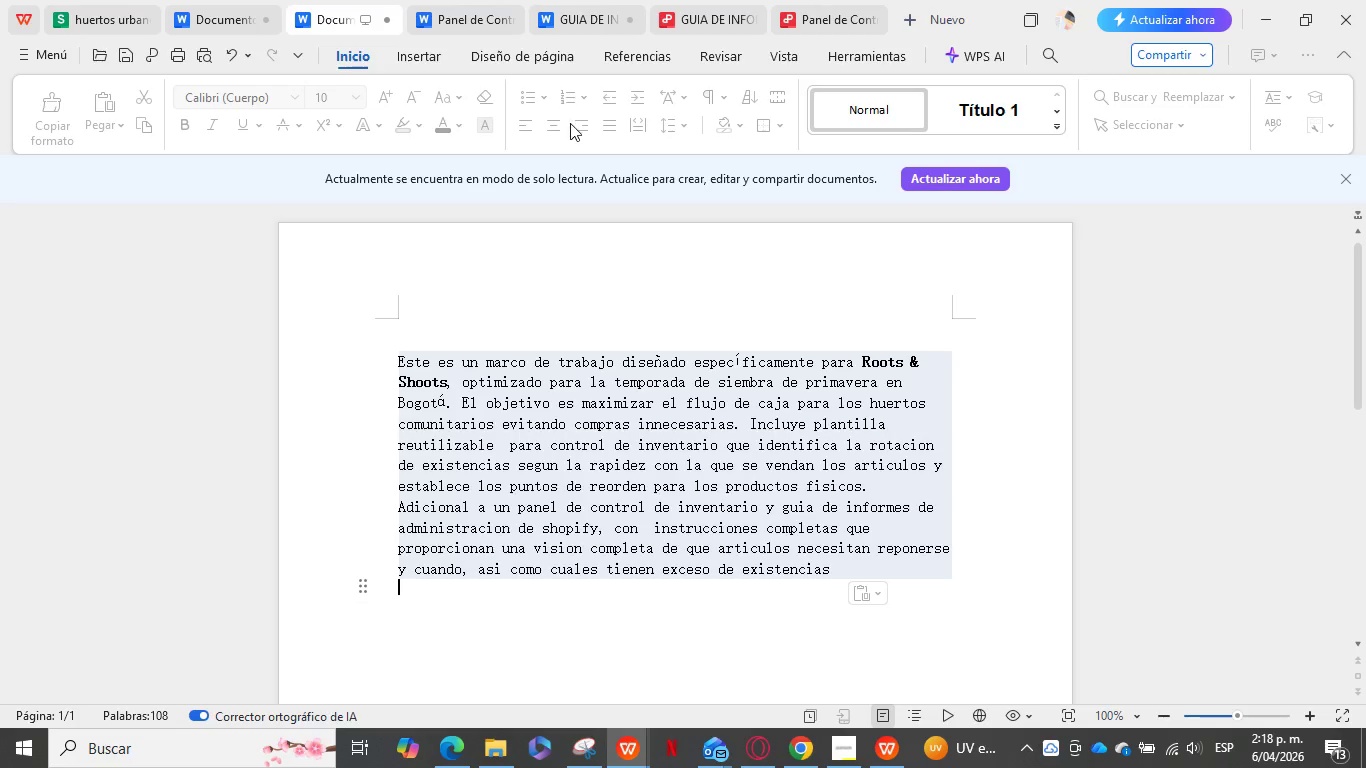 
left_click([603, 118])
 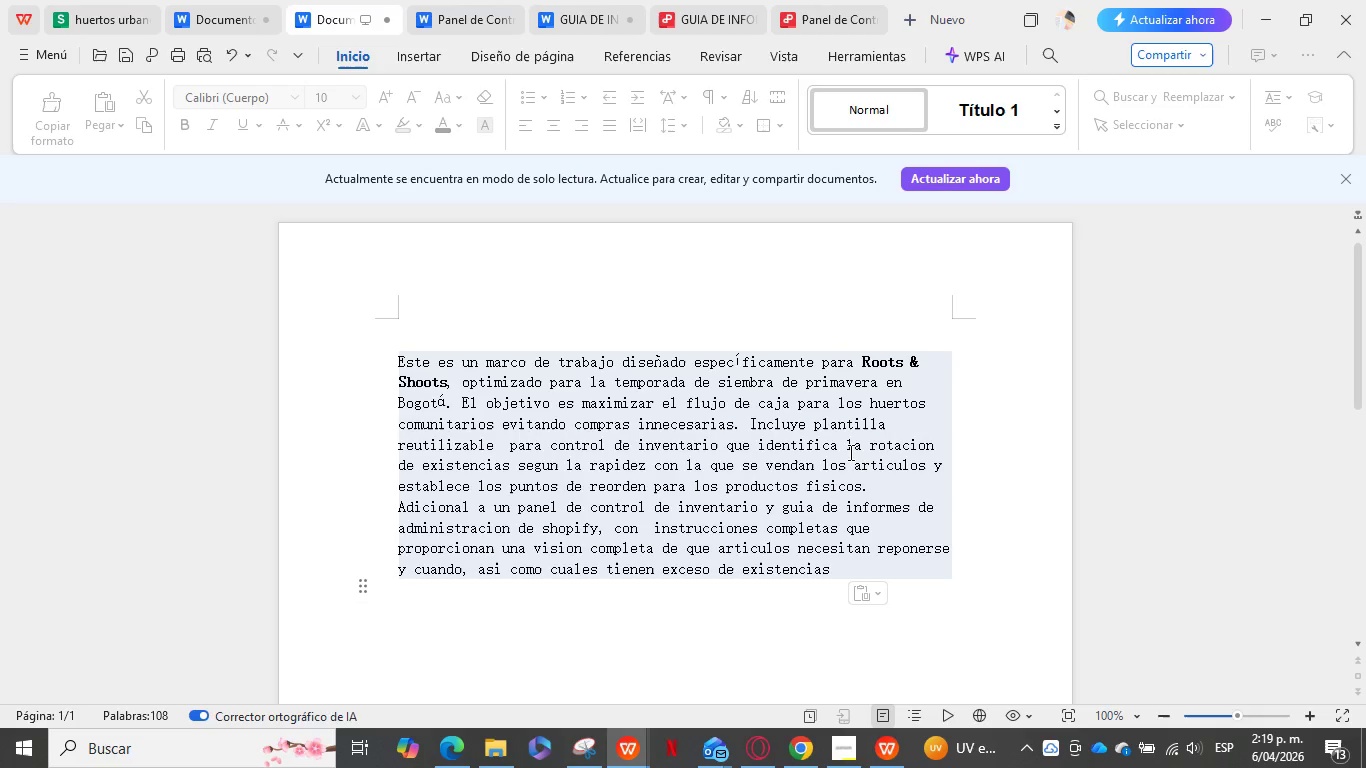 
wait(13.12)
 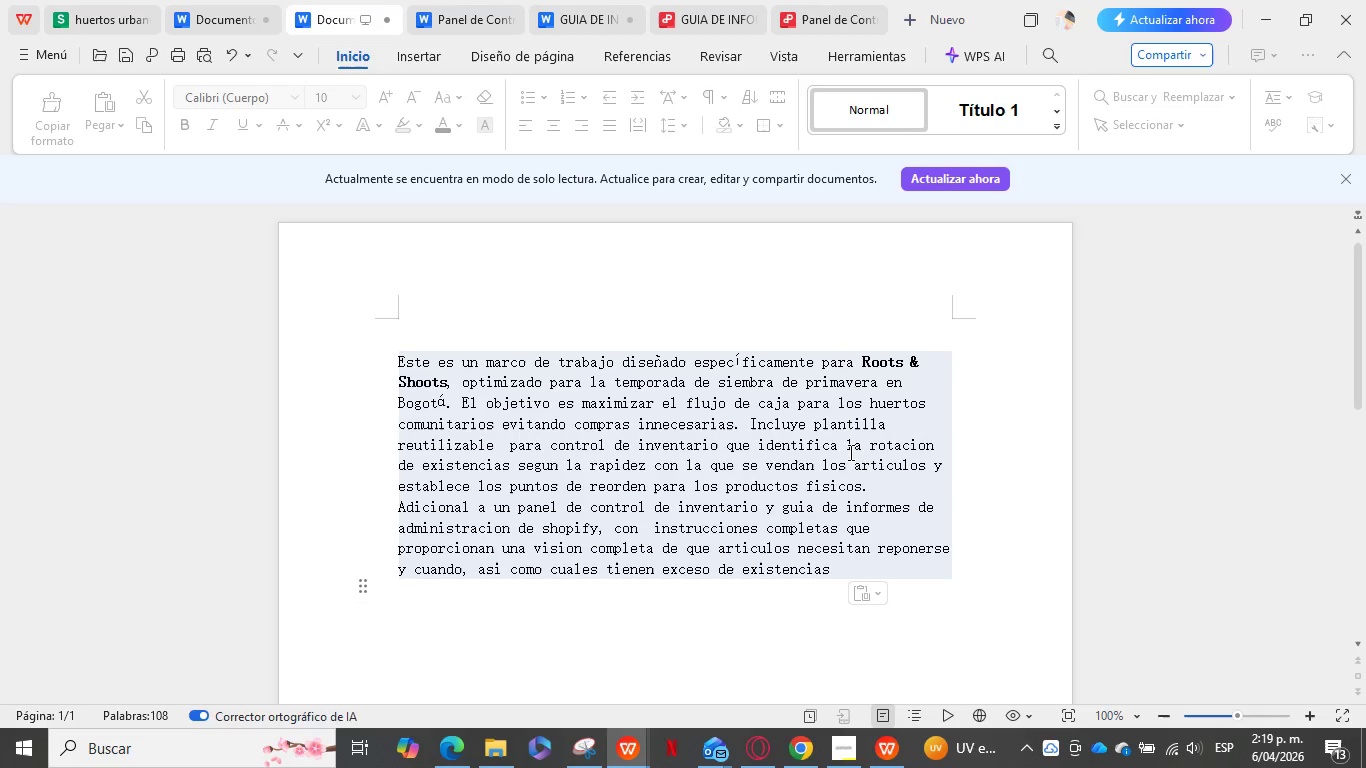 
left_click([812, 537])
 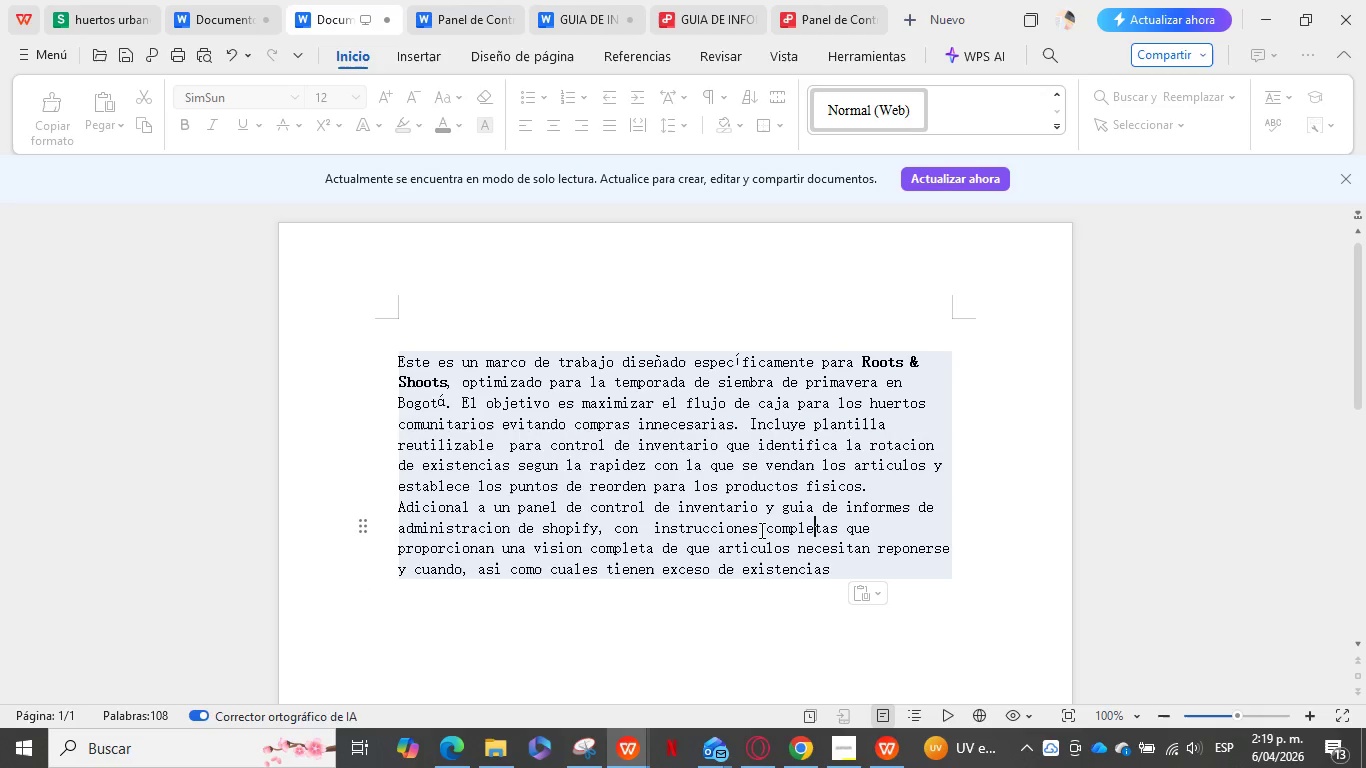 
left_click([760, 530])
 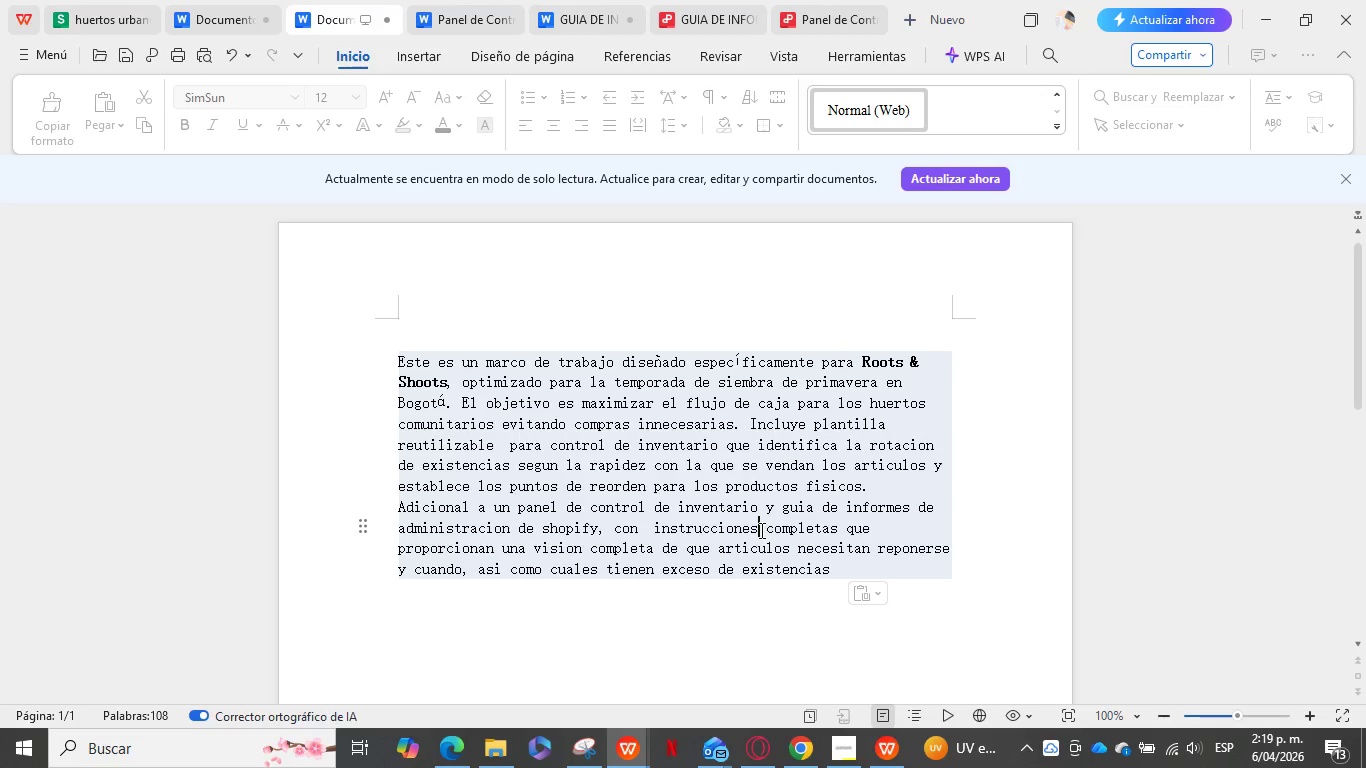 
type( sencil`a)
key(Backspace)
key(Backspace)
type(las y )
 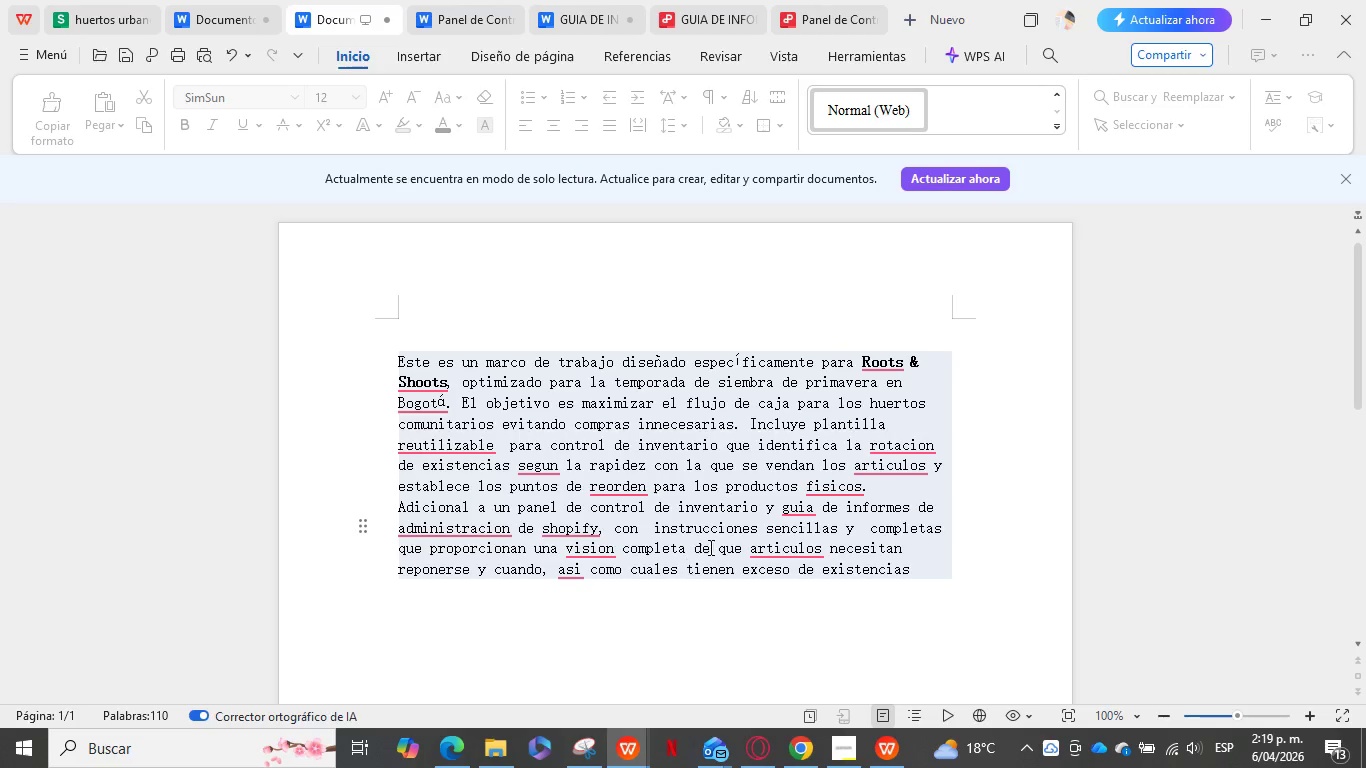 
left_click([679, 547])
 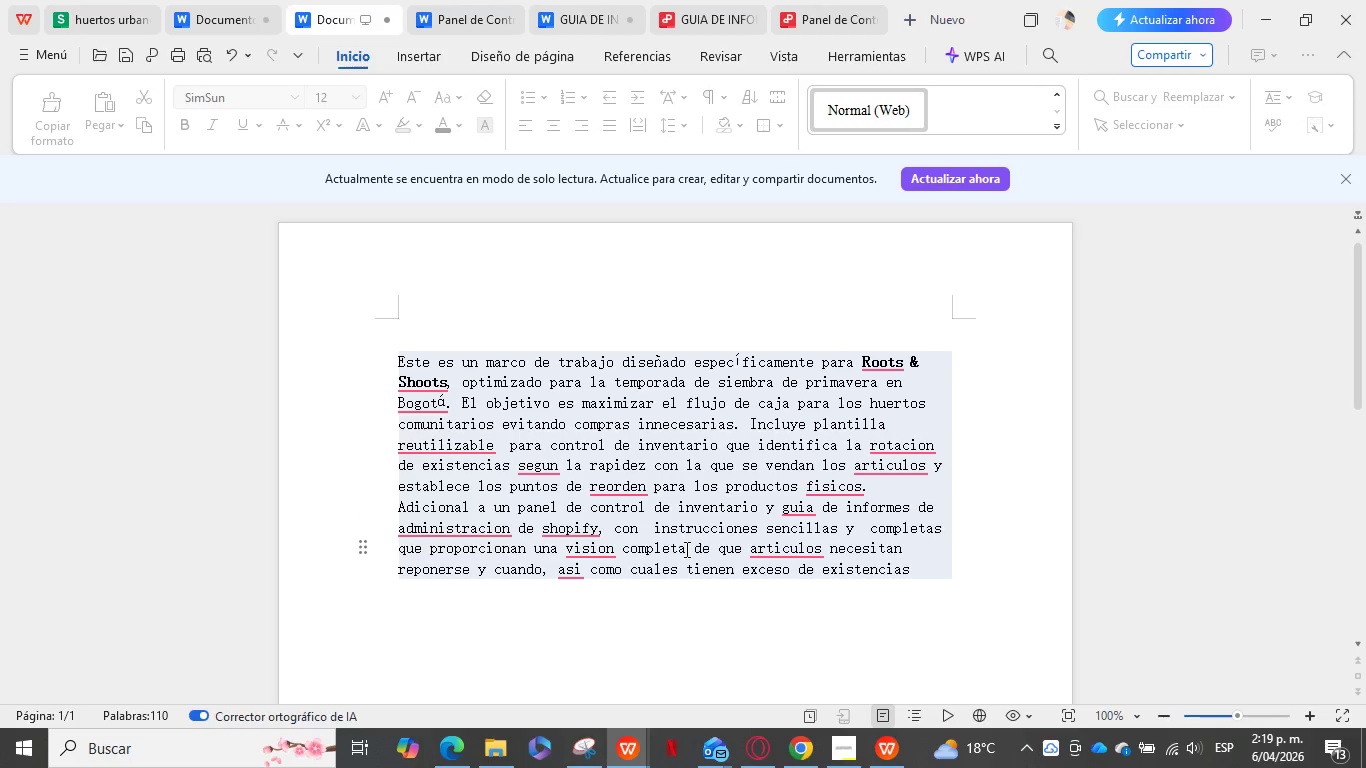 
left_click([685, 549])
 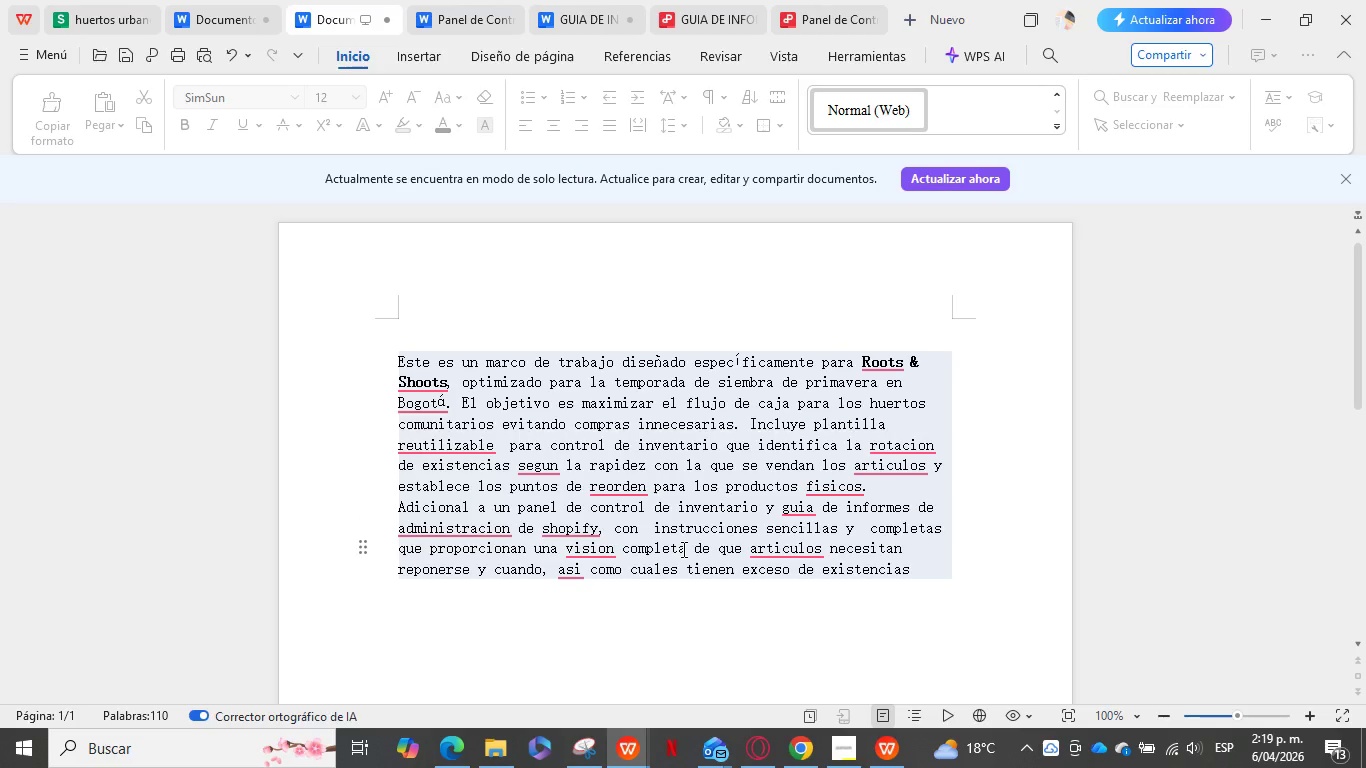 
key(Backspace)
 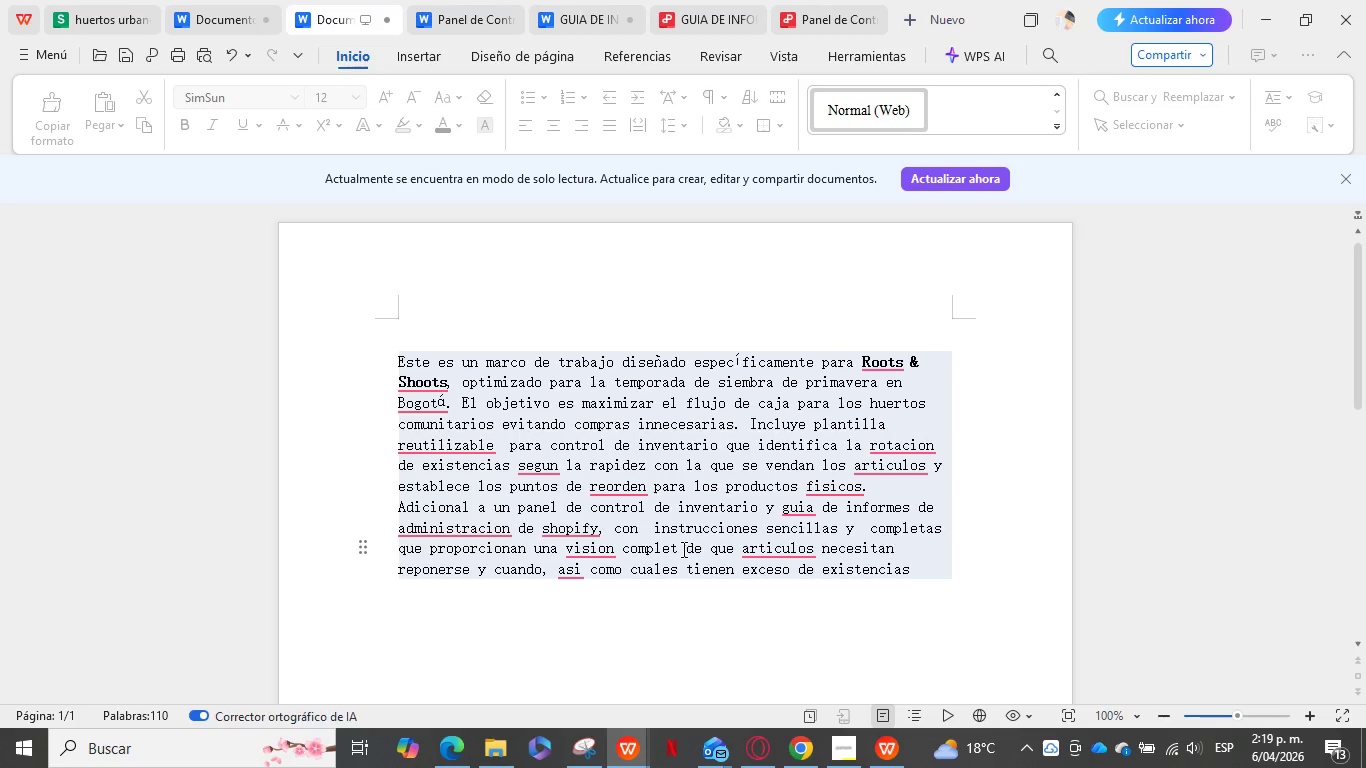 
key(Backspace)
 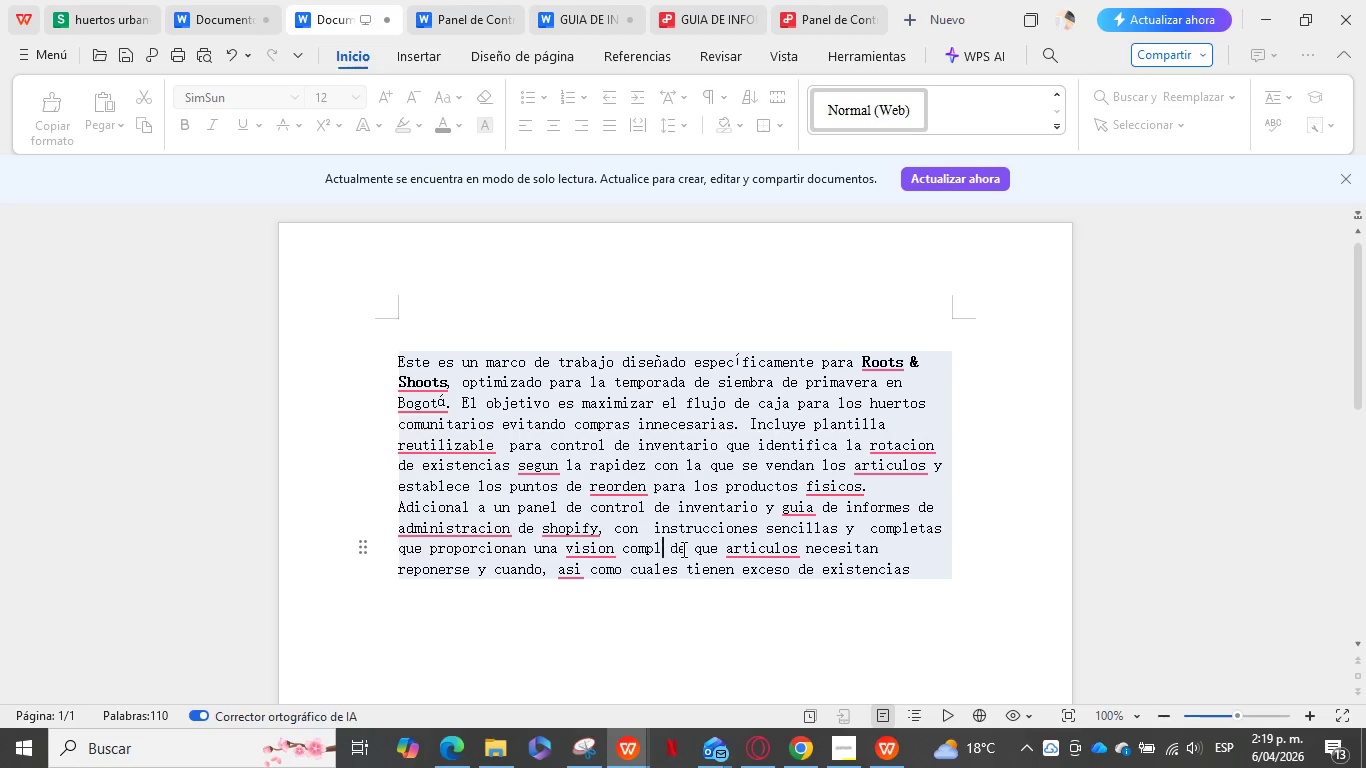 
key(Backspace)
 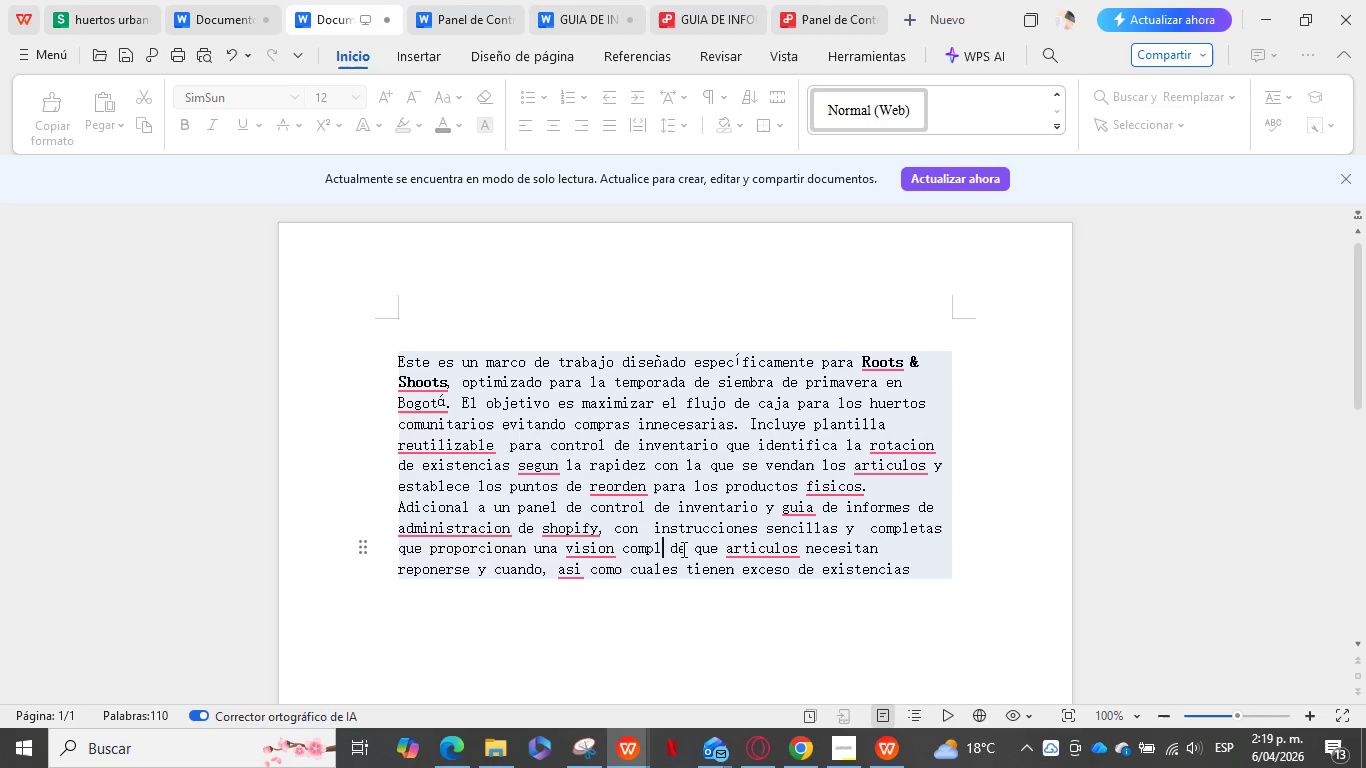 
key(Backspace)
 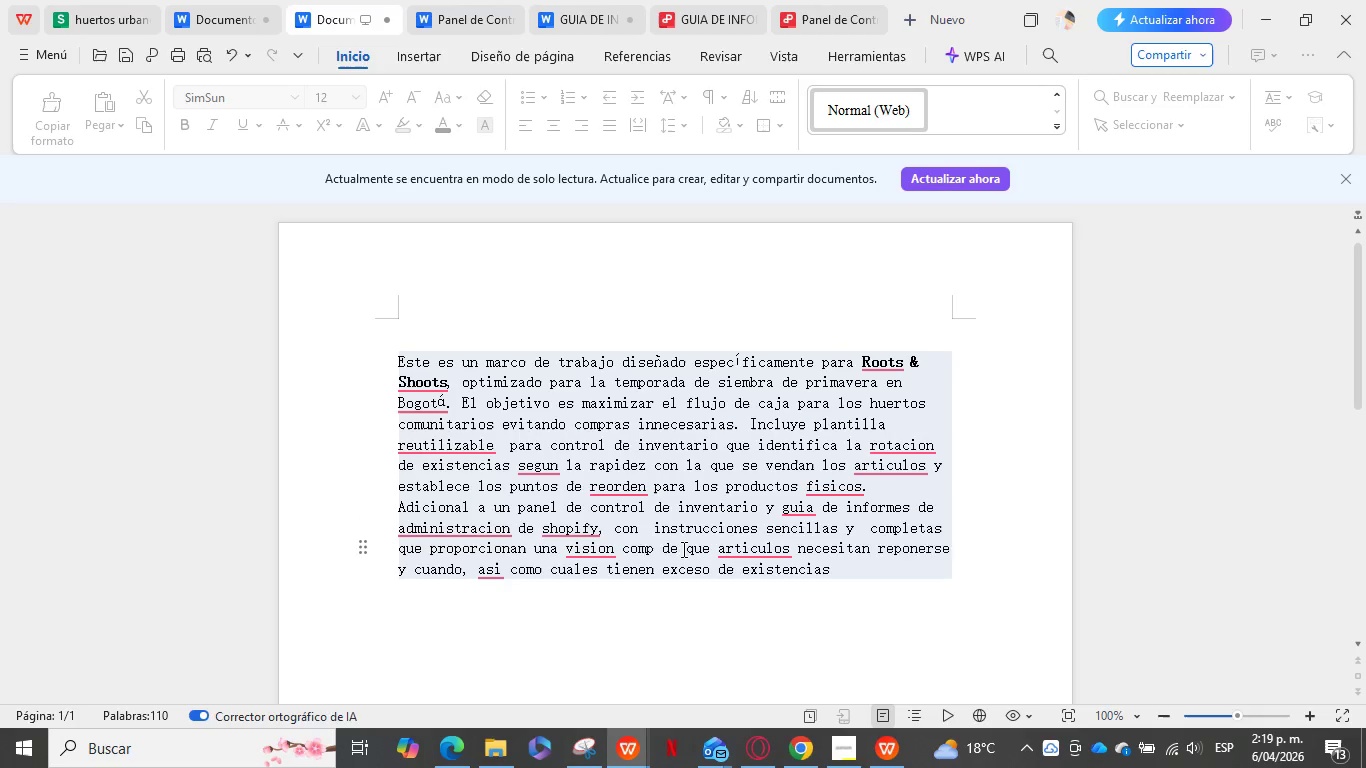 
key(Backspace)
 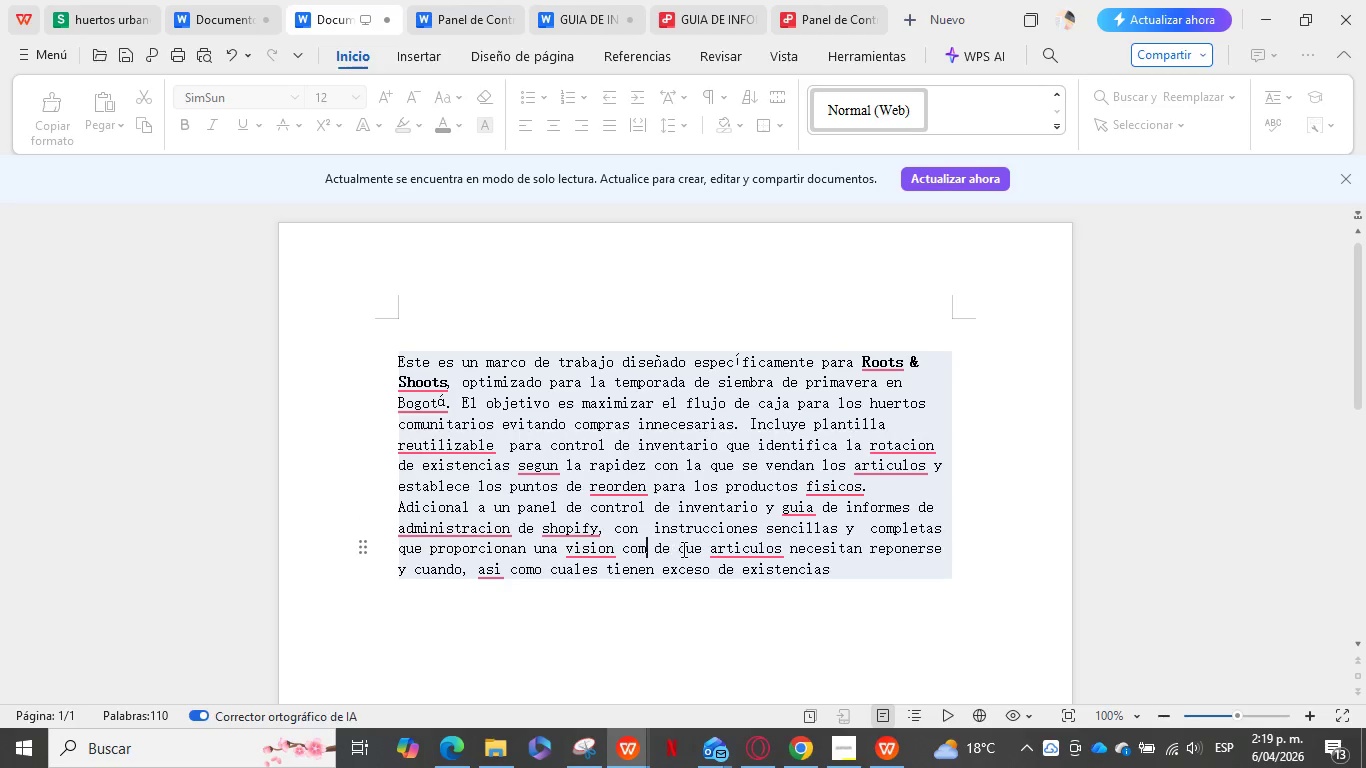 
key(Backspace)
 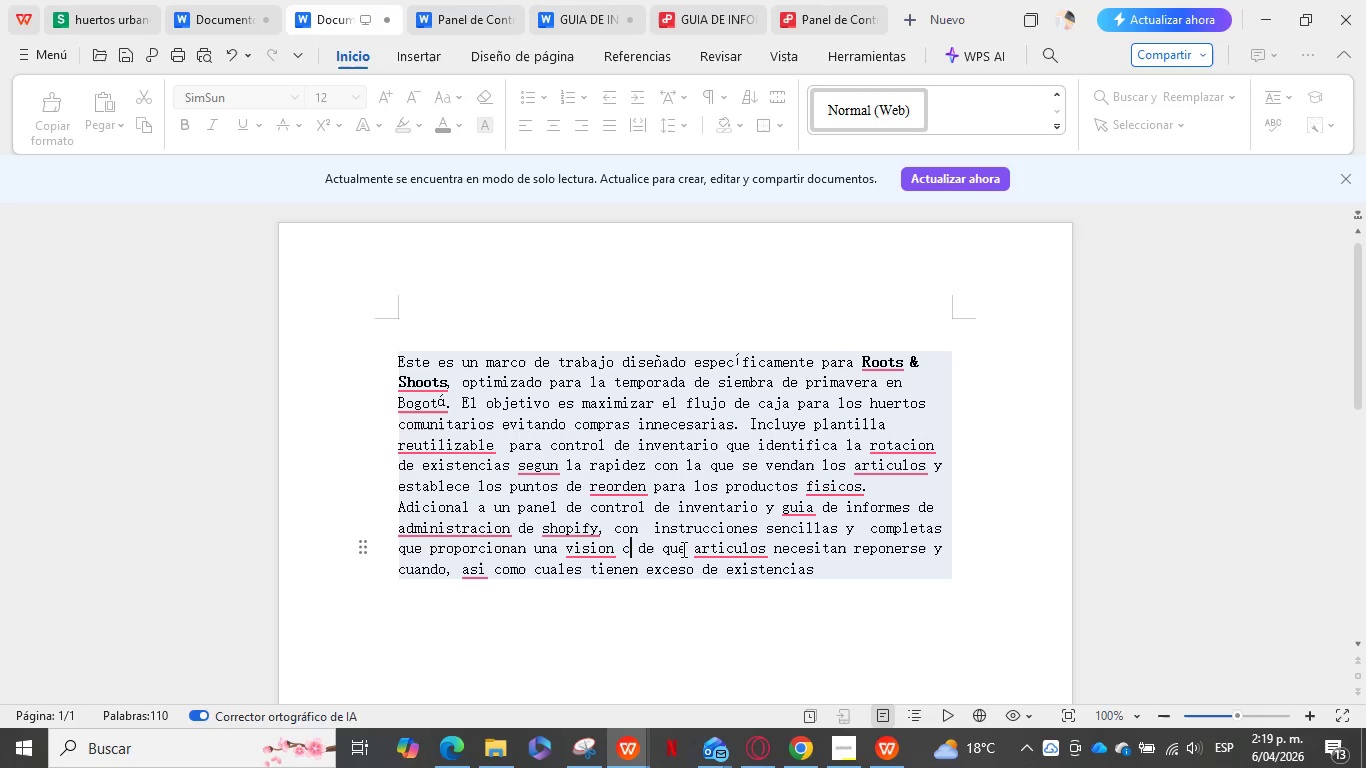 
key(Backspace)
 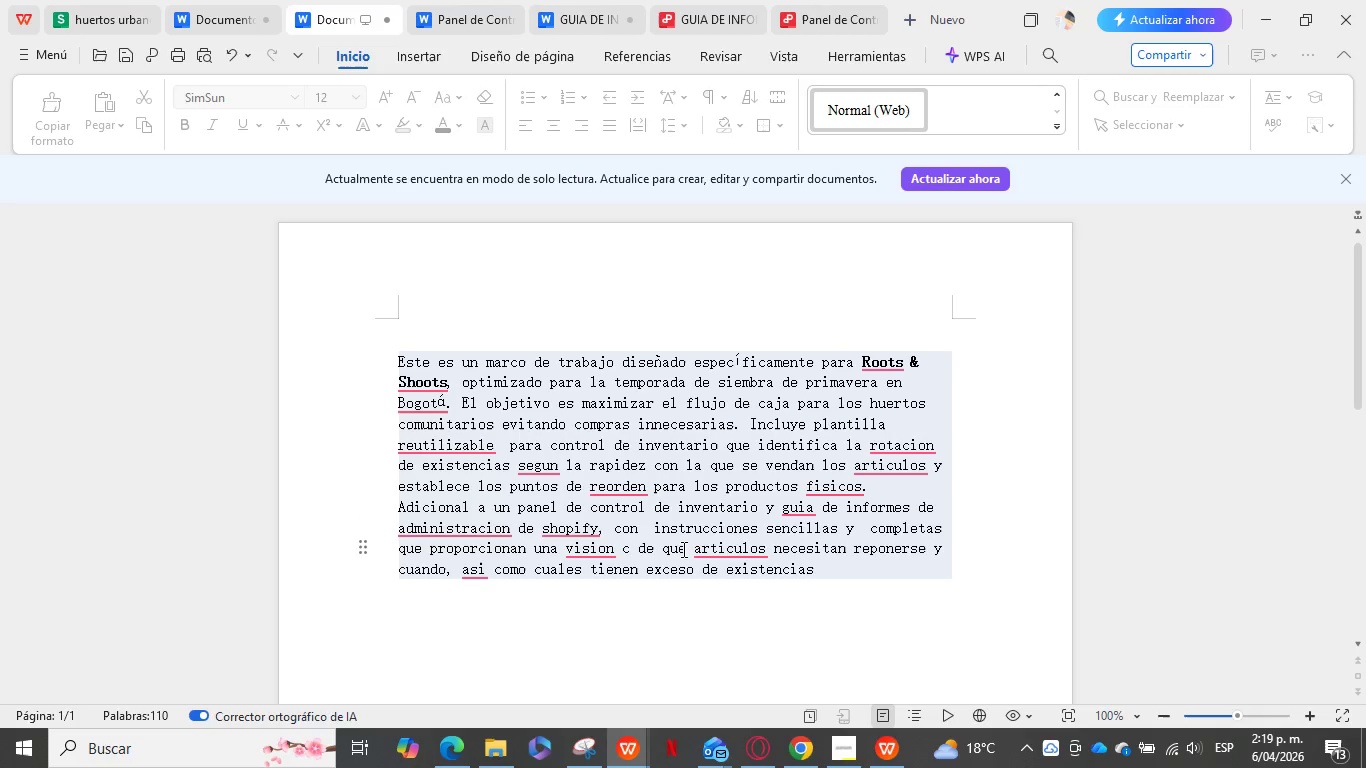 
key(Backspace)
 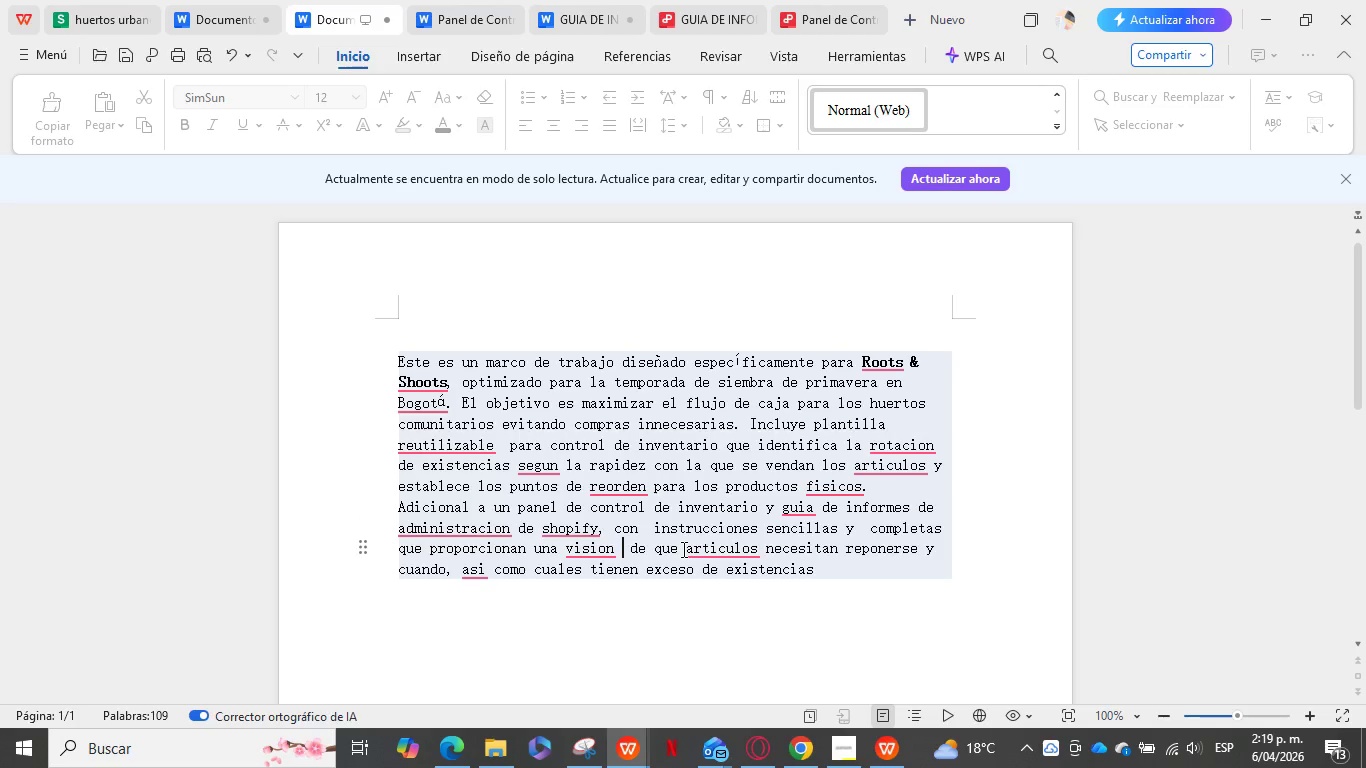 
wait(8.89)
 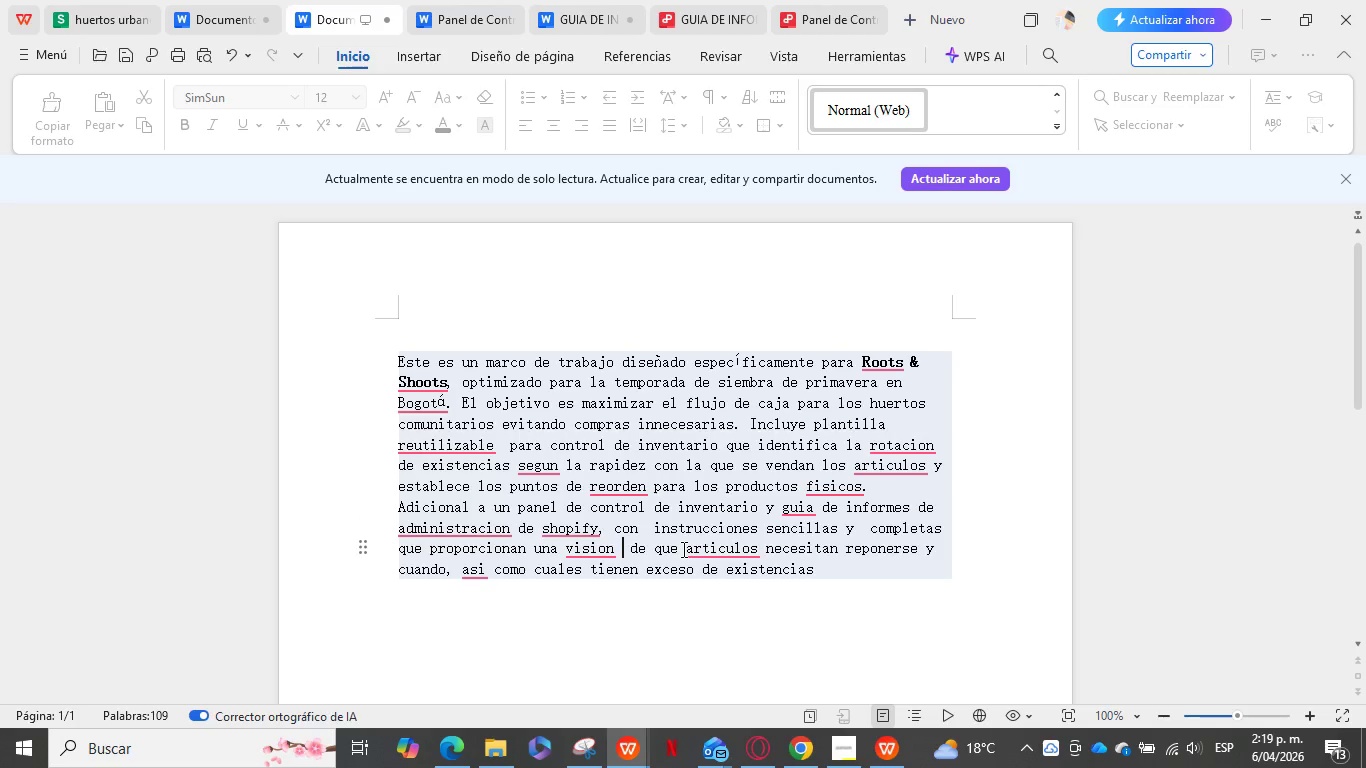 
left_click([717, 317])
 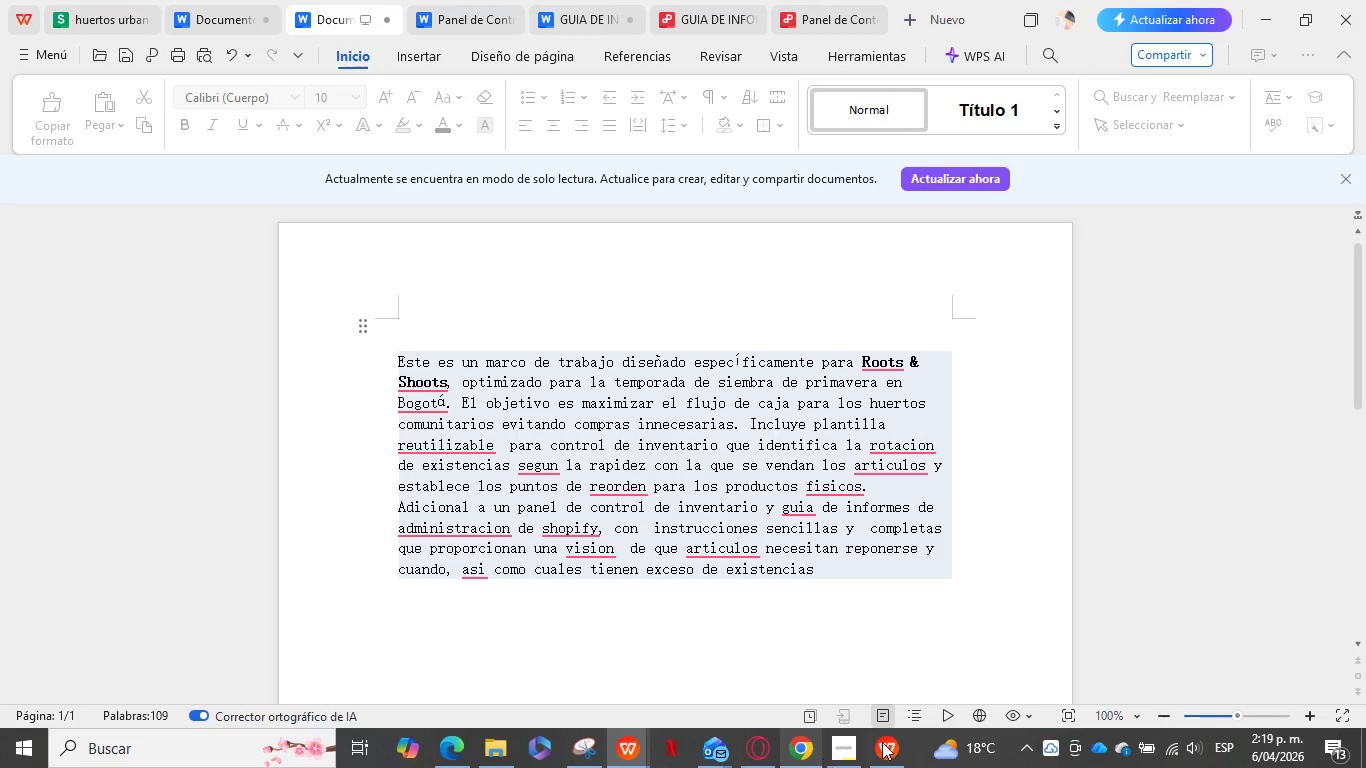 
left_click([841, 745])